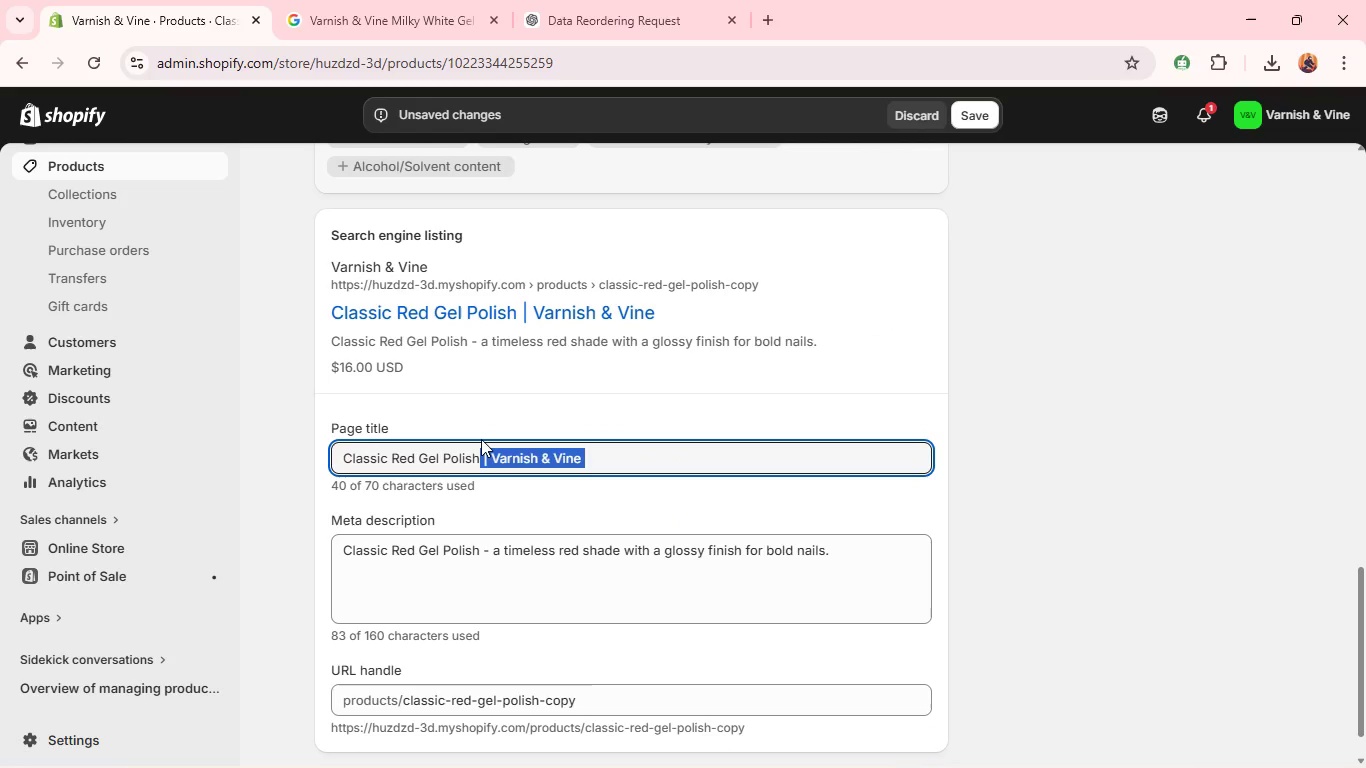 
key(Control+C)
 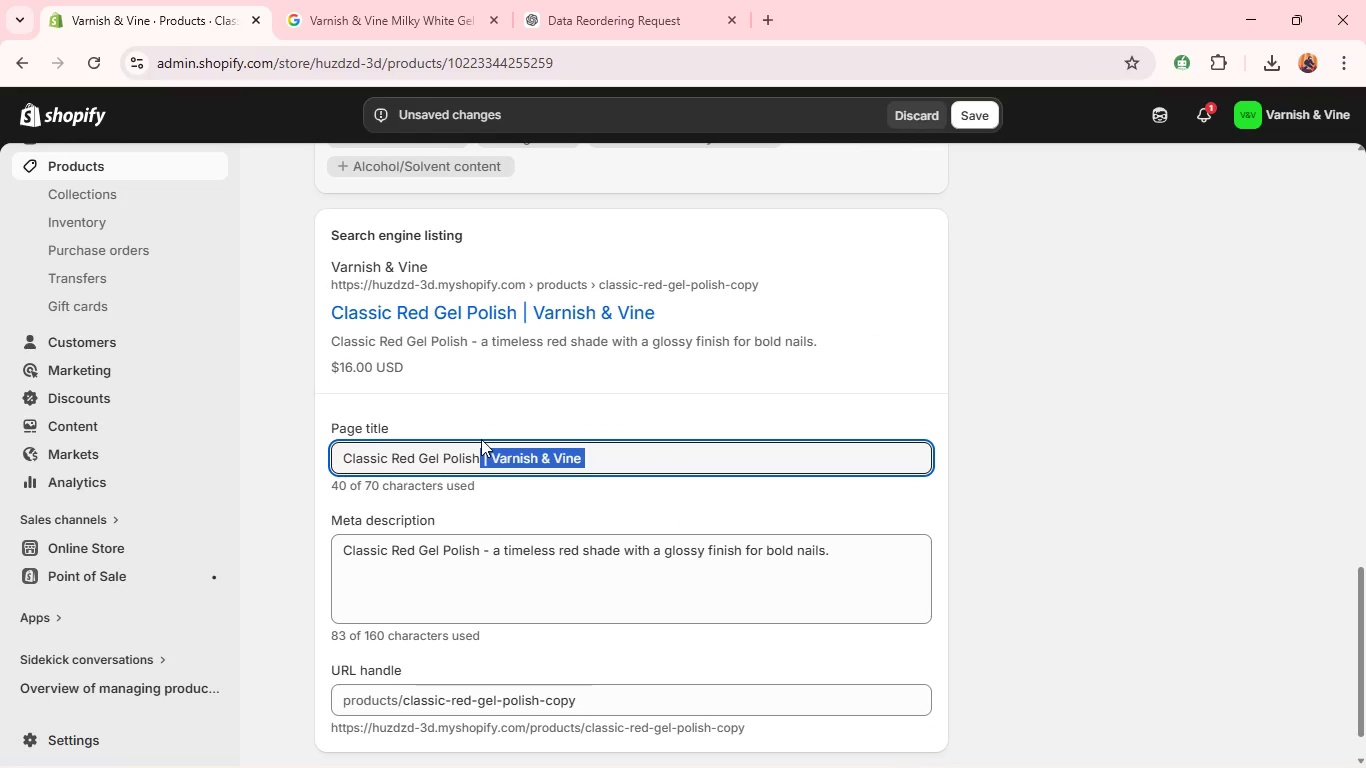 
key(Control+A)
 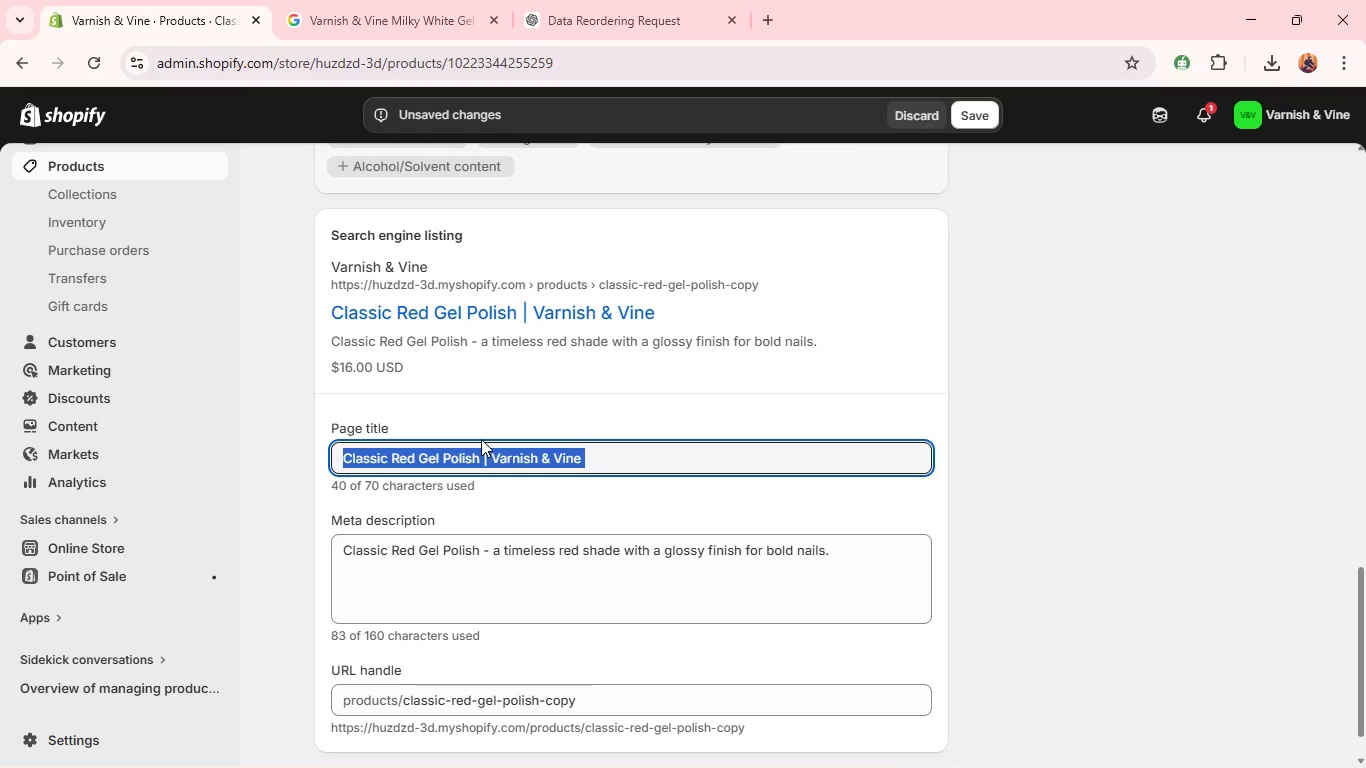 
key(Backspace)
 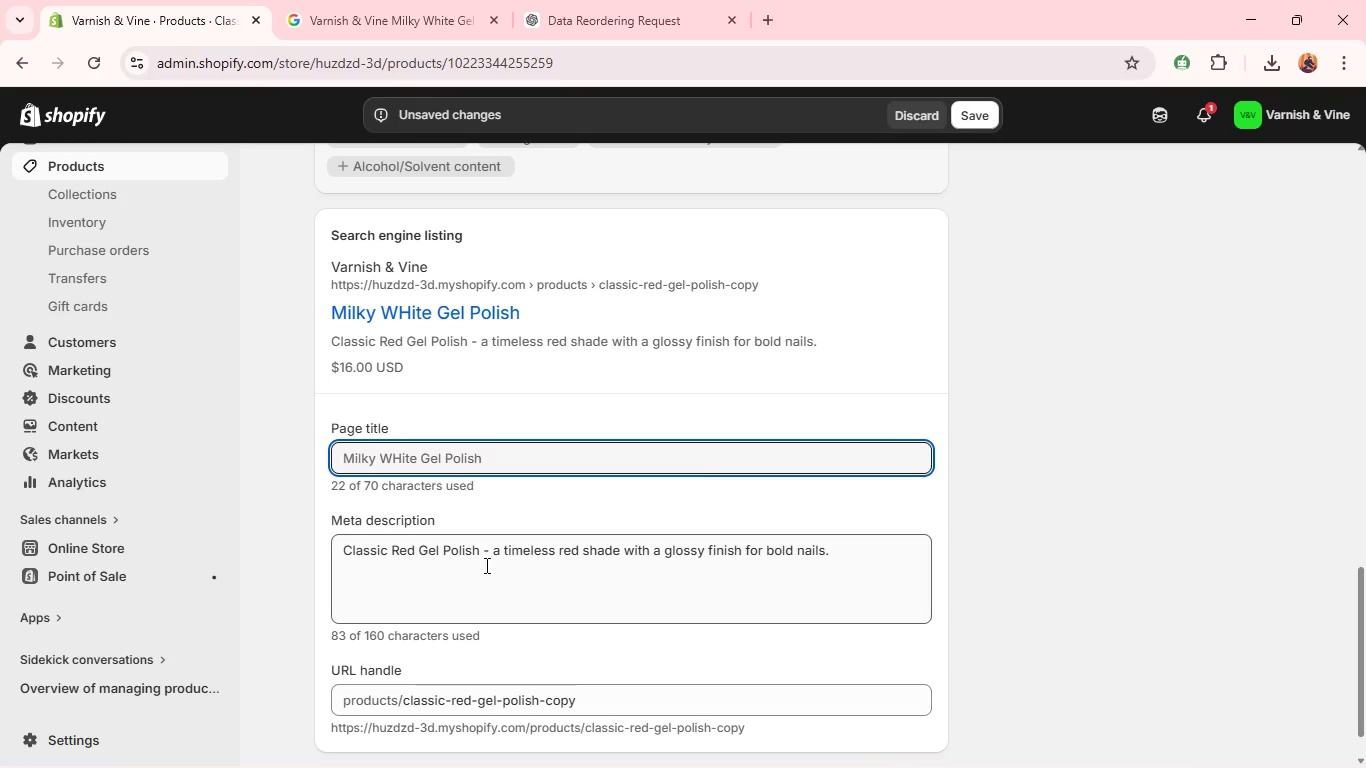 
left_click([486, 565])
 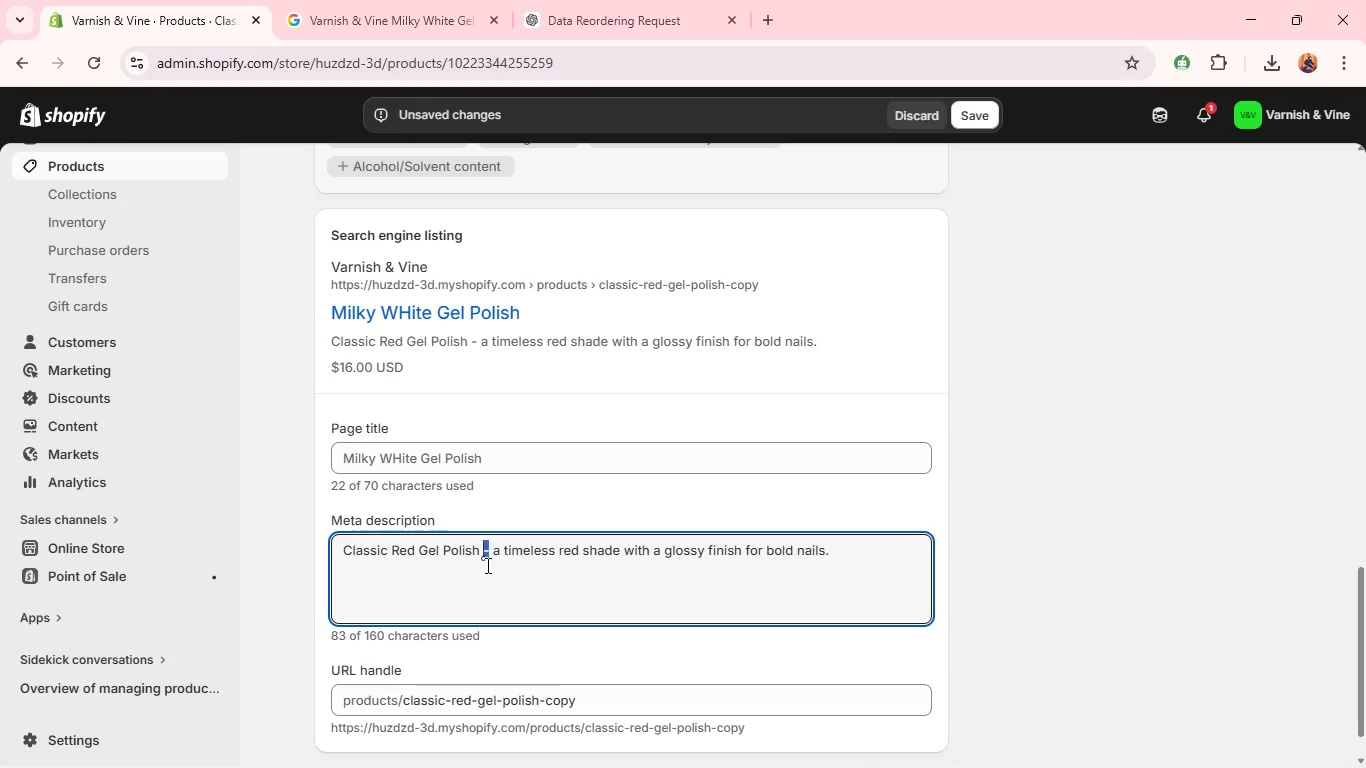 
double_click([486, 565])
 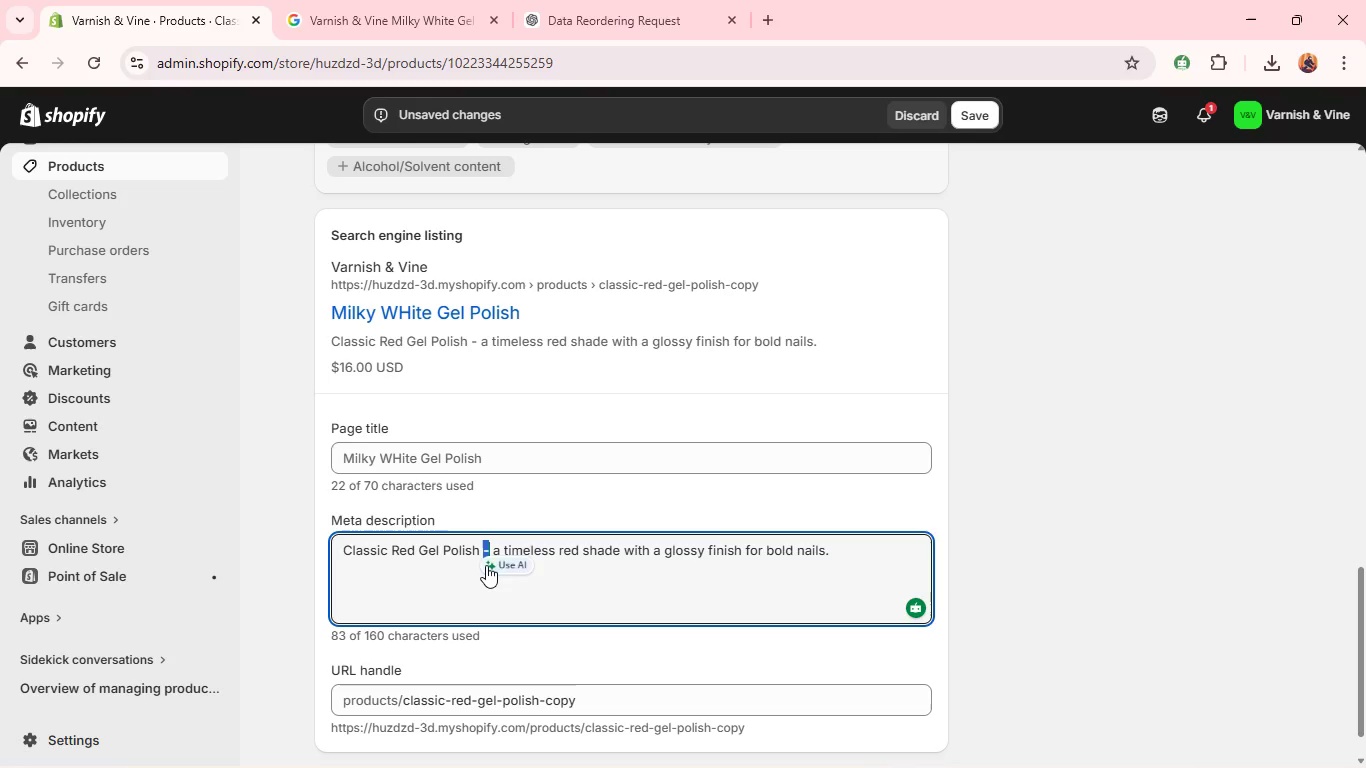 
key(Control+A)
 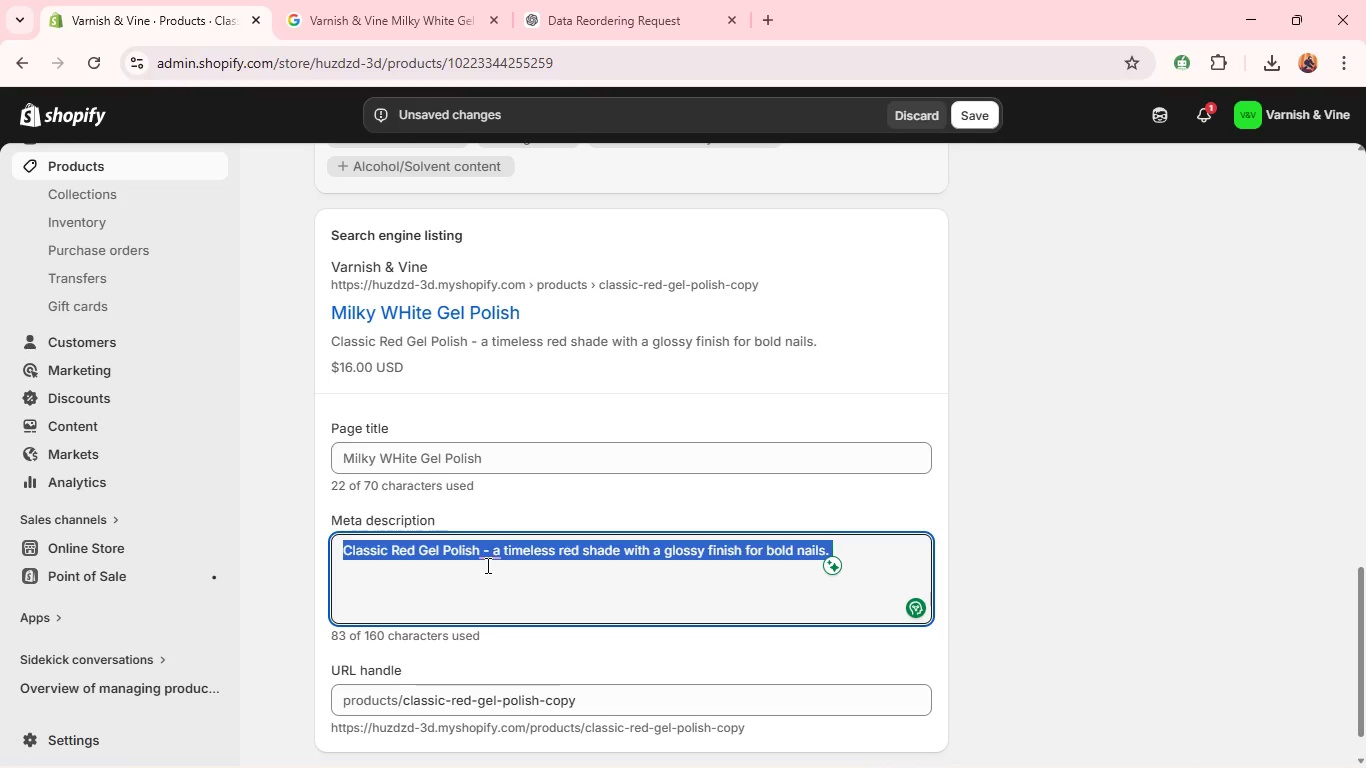 
key(Control+Backspace)
 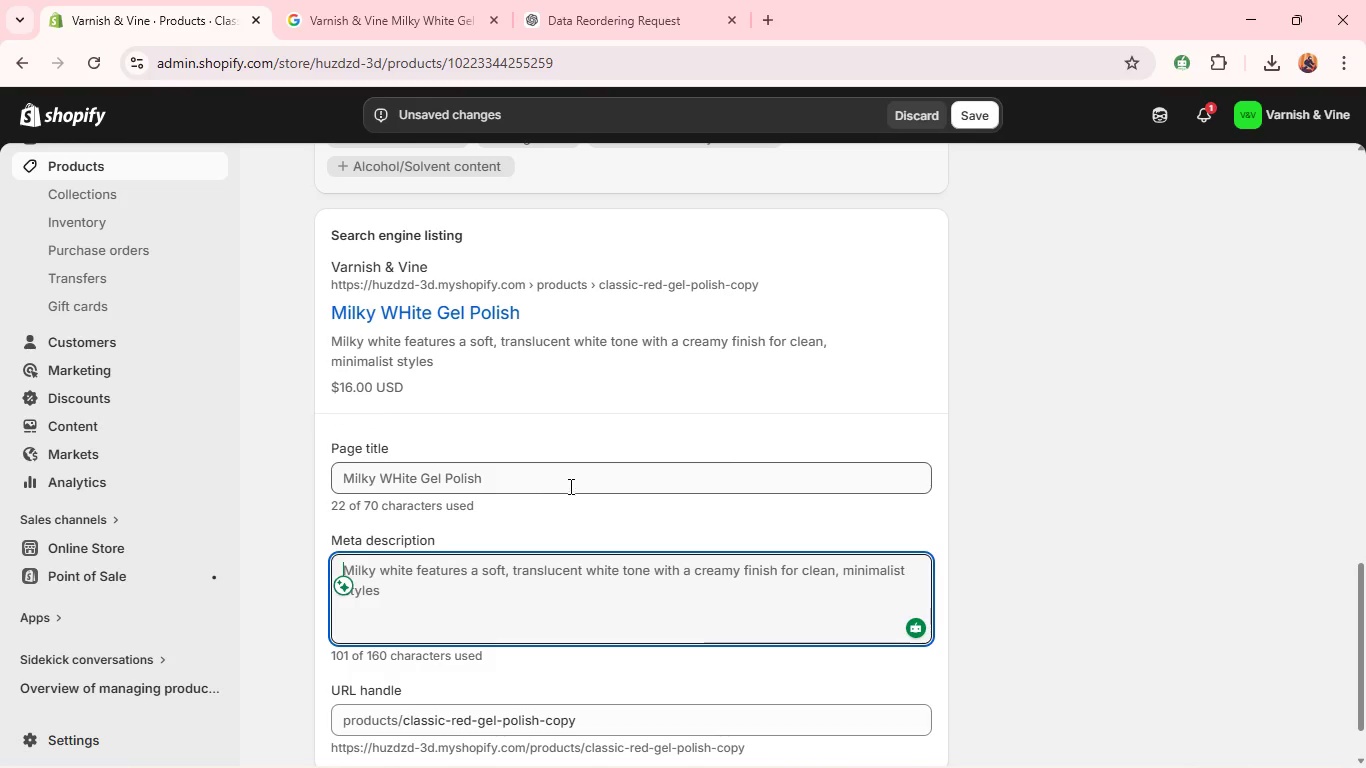 
left_click([576, 478])
 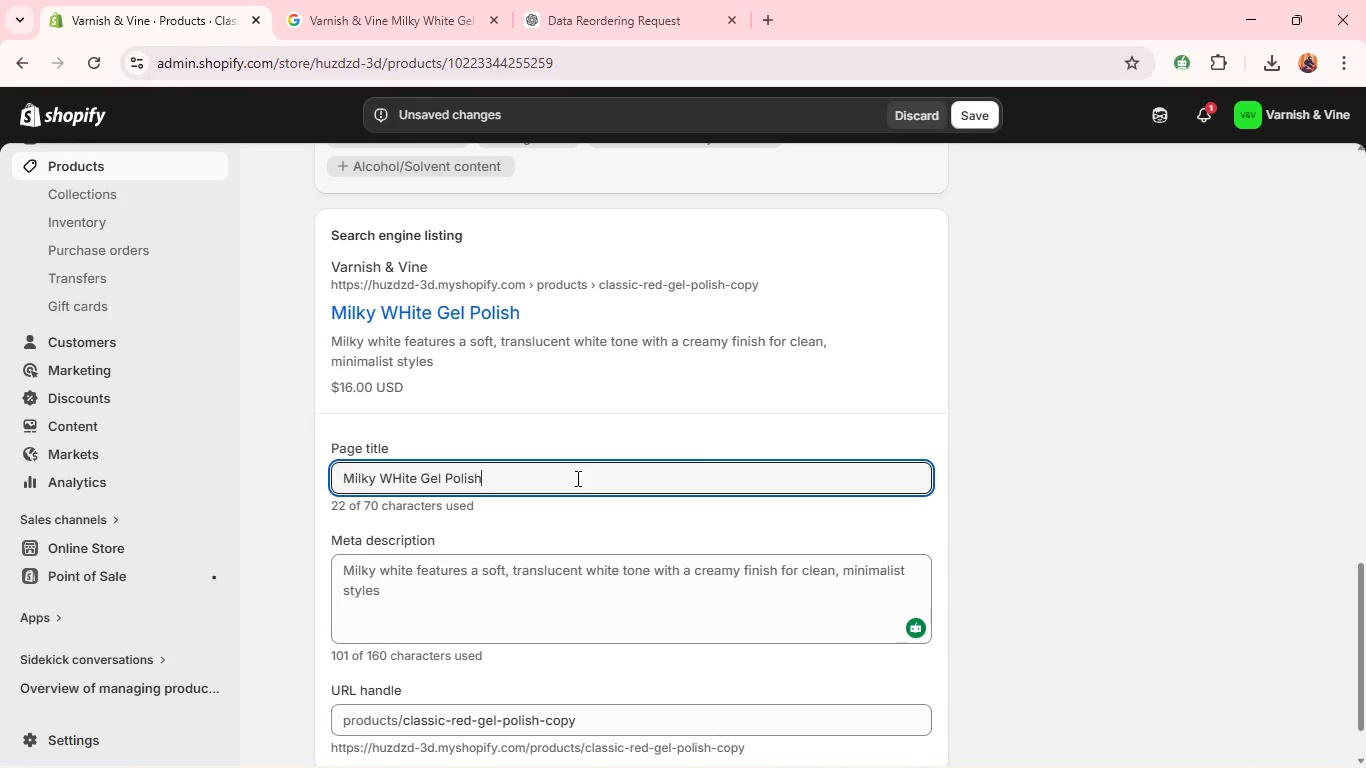 
key(Space)
 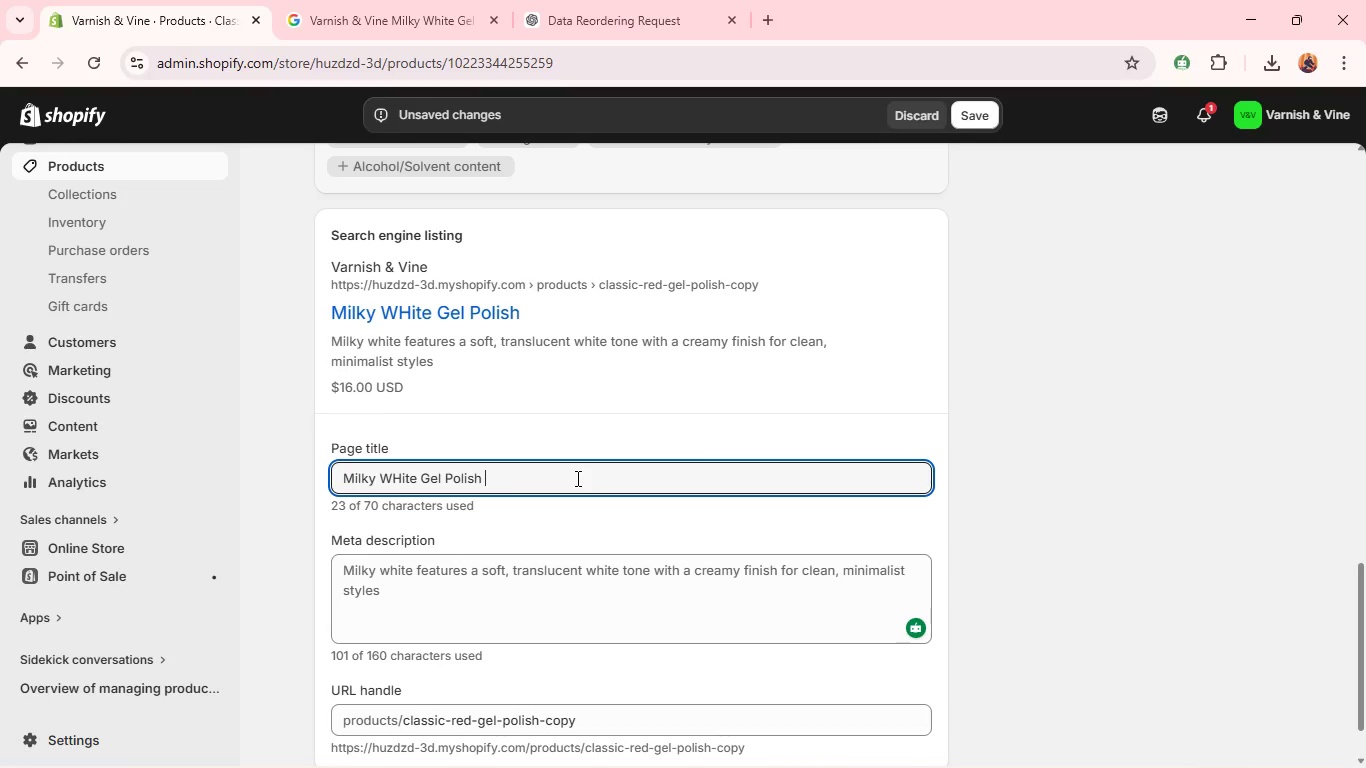 
key(Control+V)
 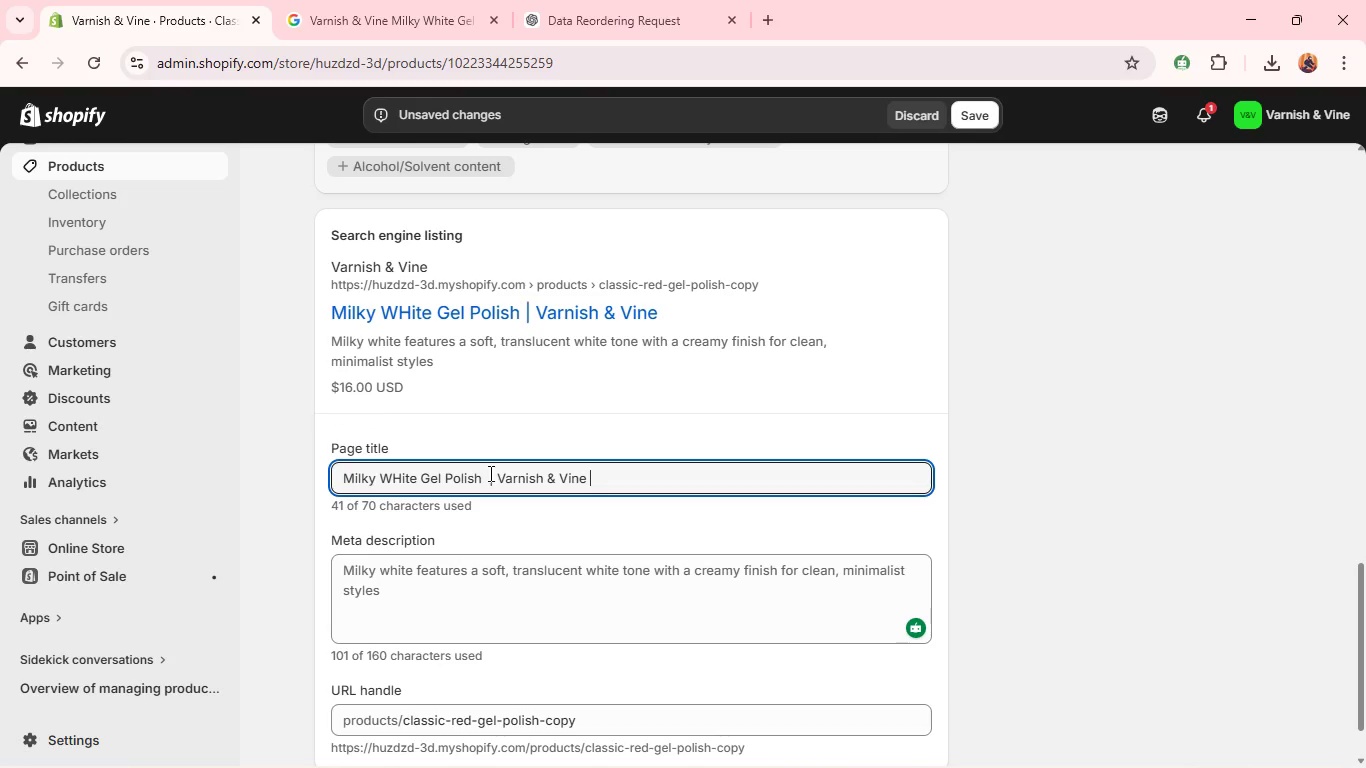 
left_click([490, 475])
 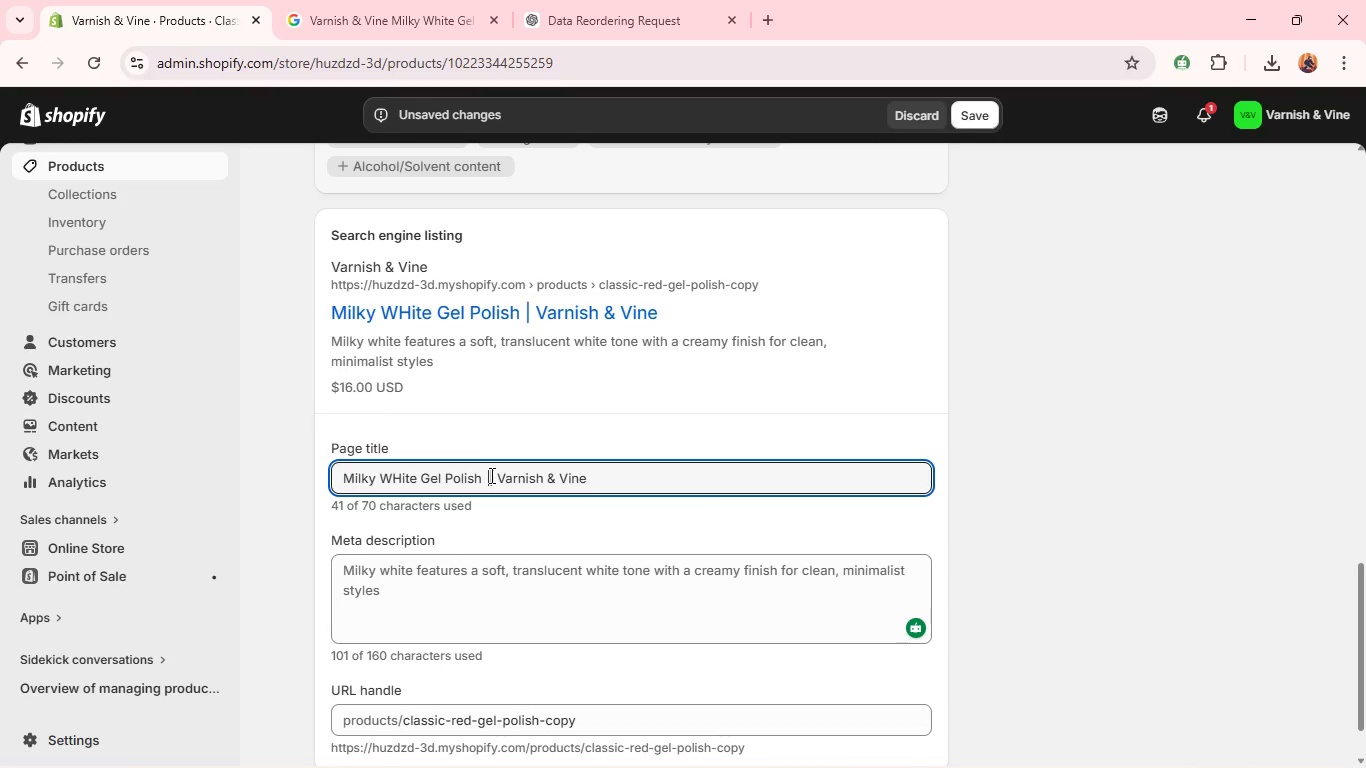 
key(Backspace)
 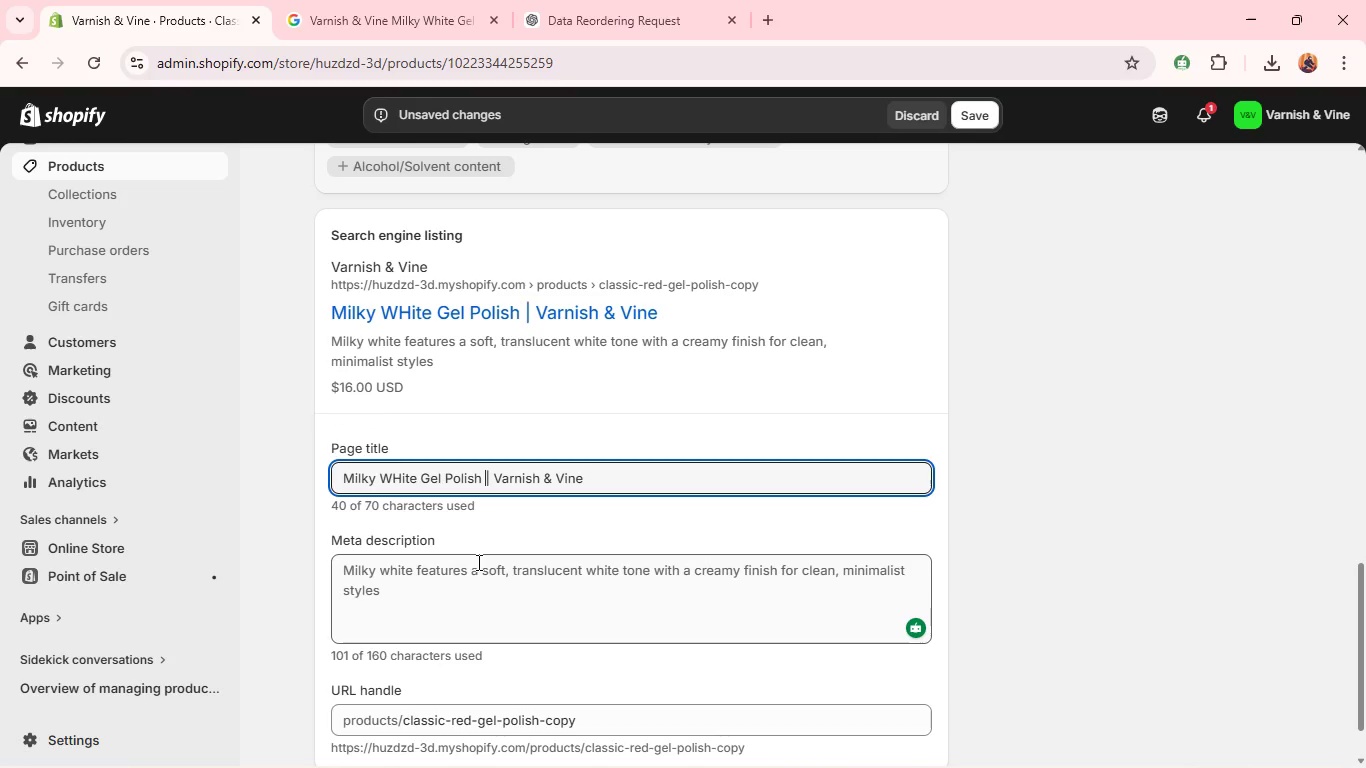 
double_click([477, 562])
 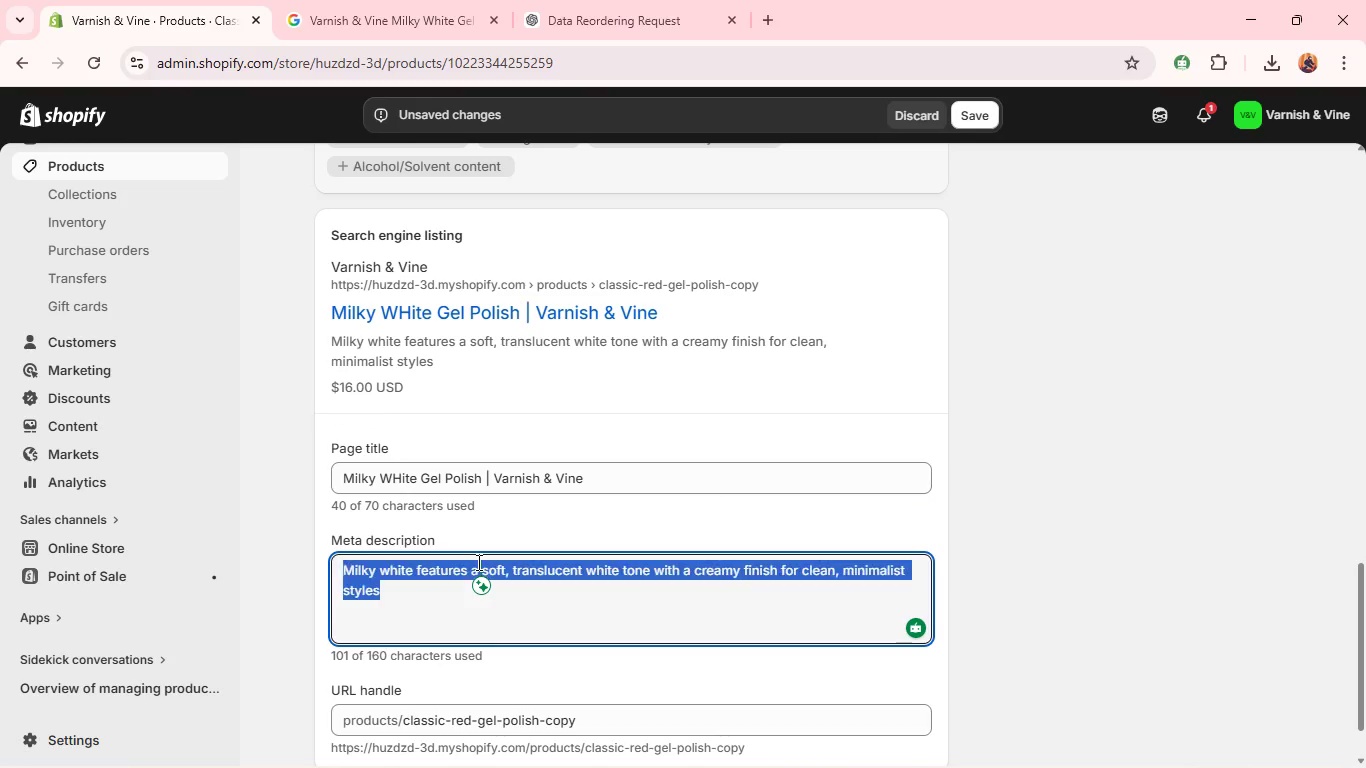 
triple_click([477, 562])
 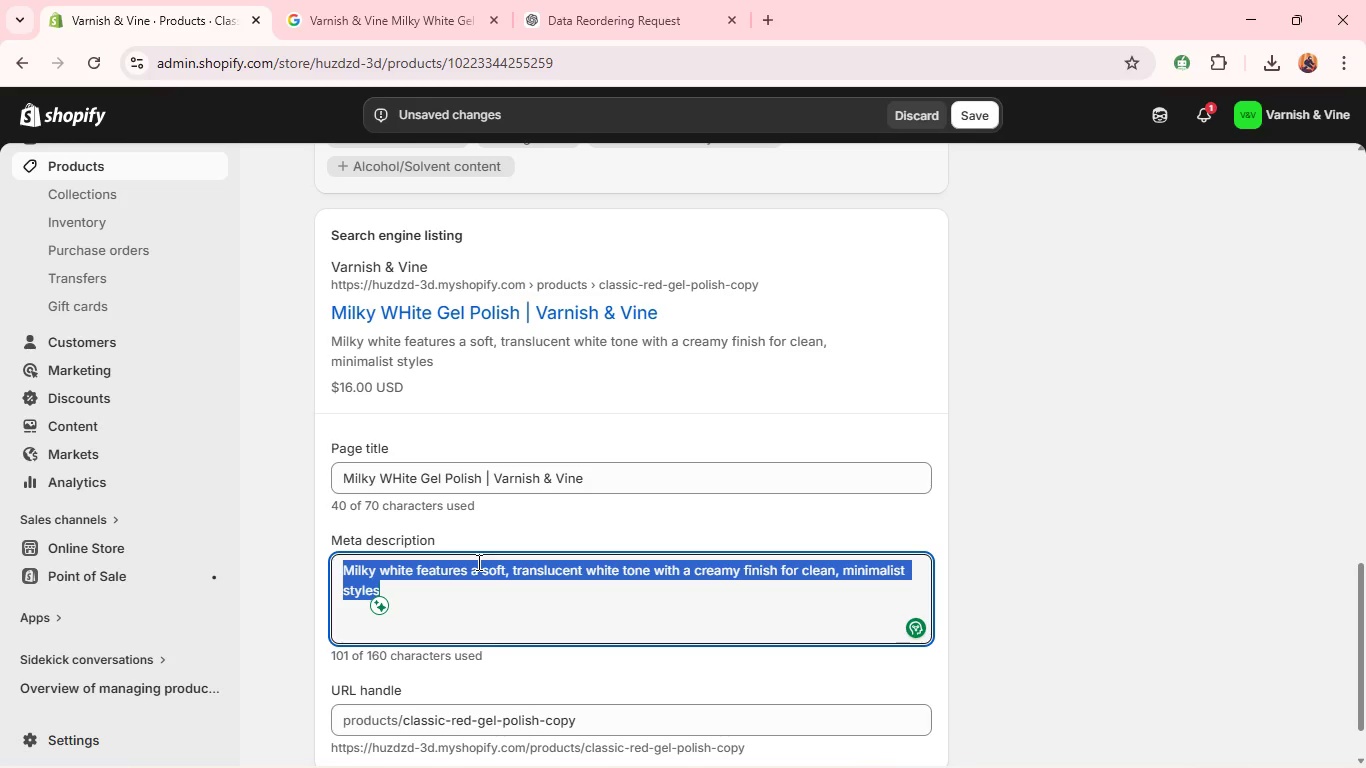 
type(Milky White Gel Polish - a soft white shade for minimal and elegant nails.)
 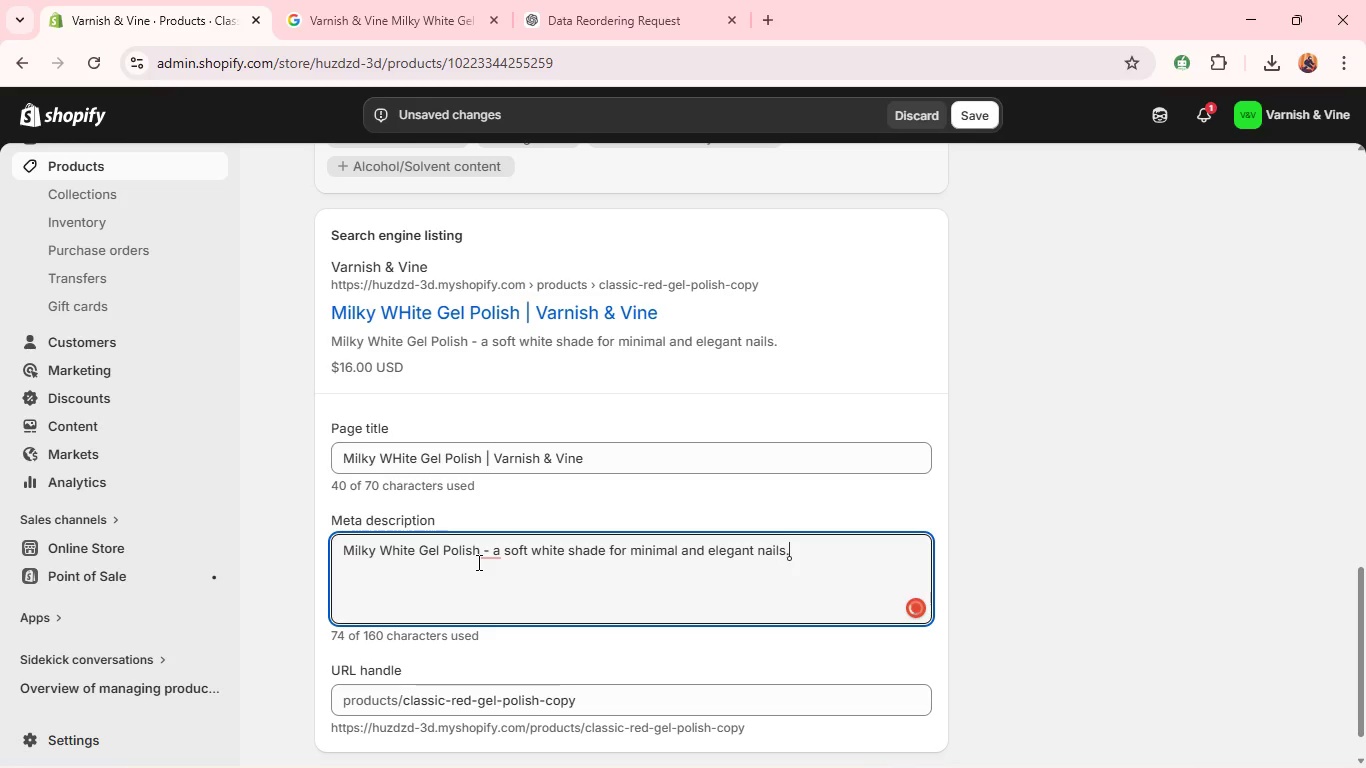 
left_click([486, 605])
 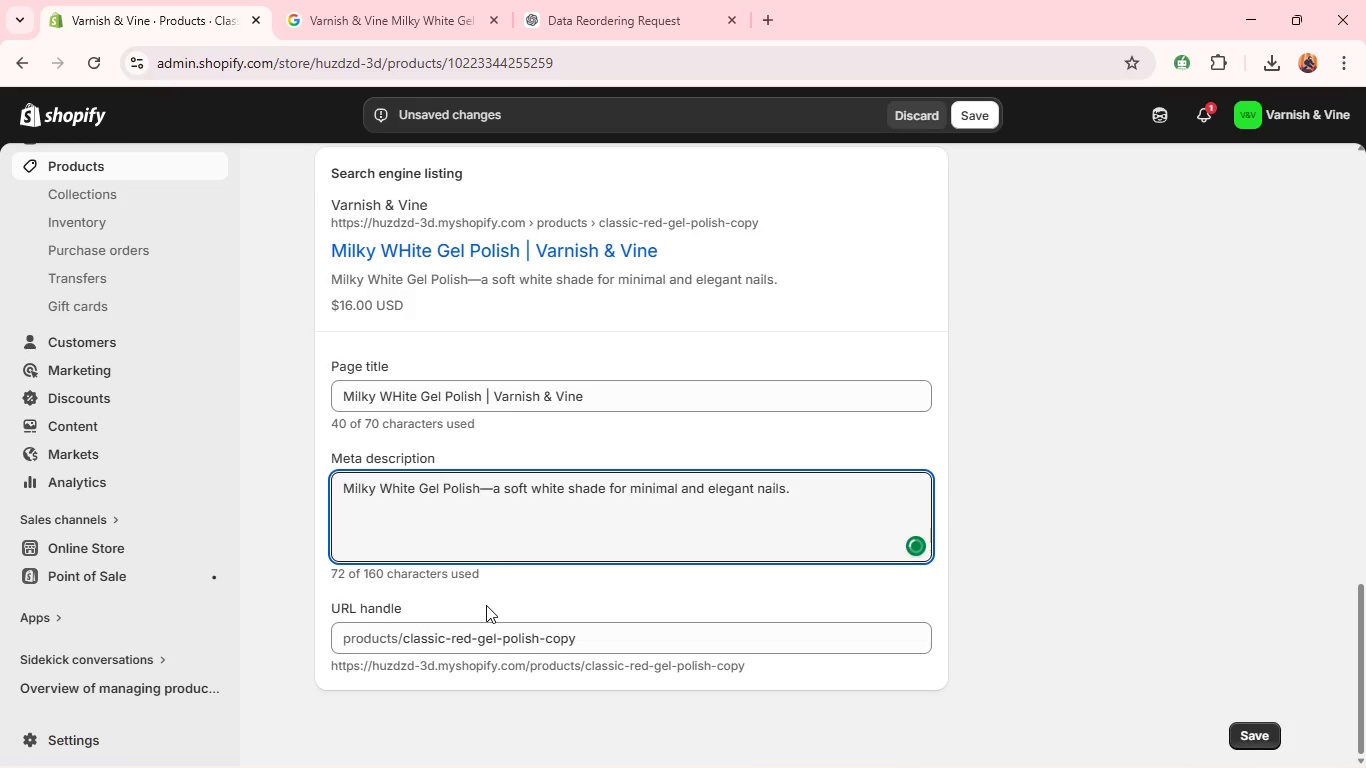 
left_click_drag(start_coordinate=[486, 605], to_coordinate=[485, 641])
 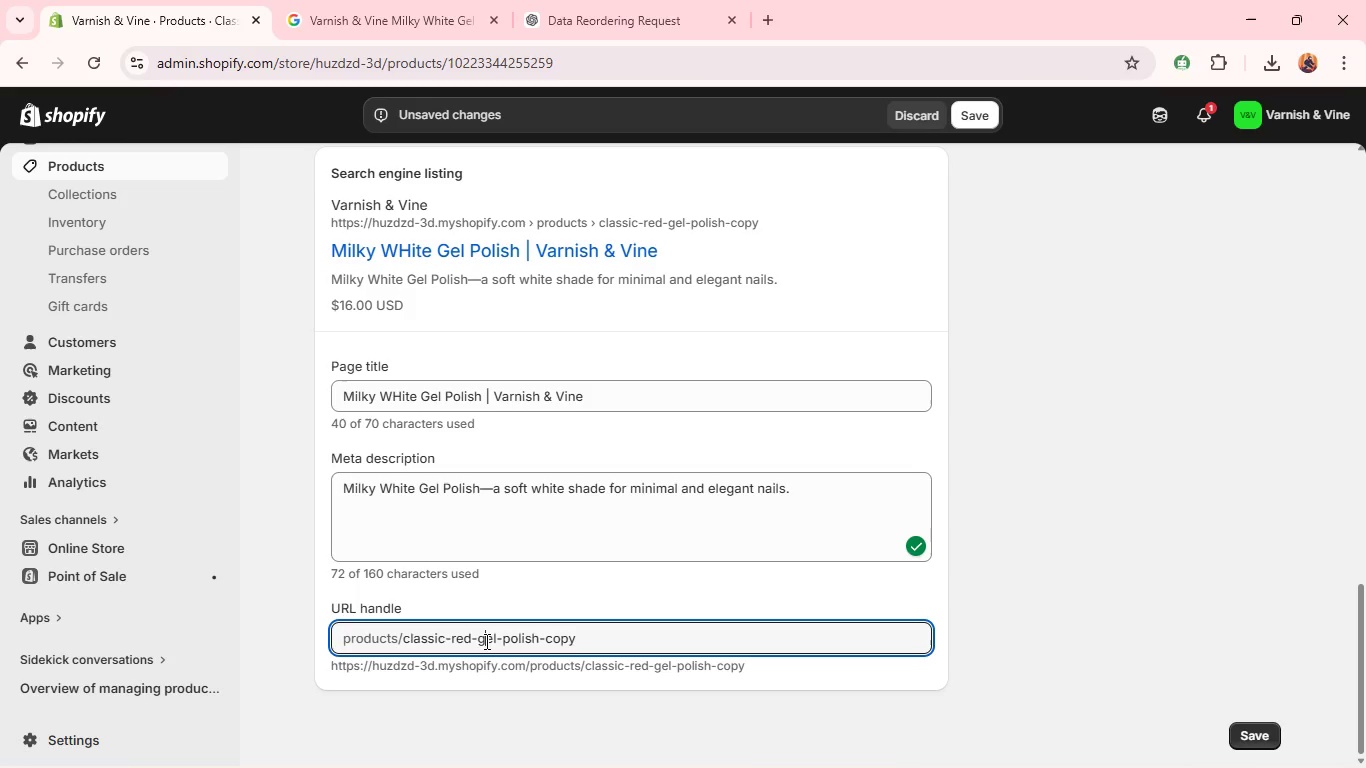 
double_click([485, 641])
 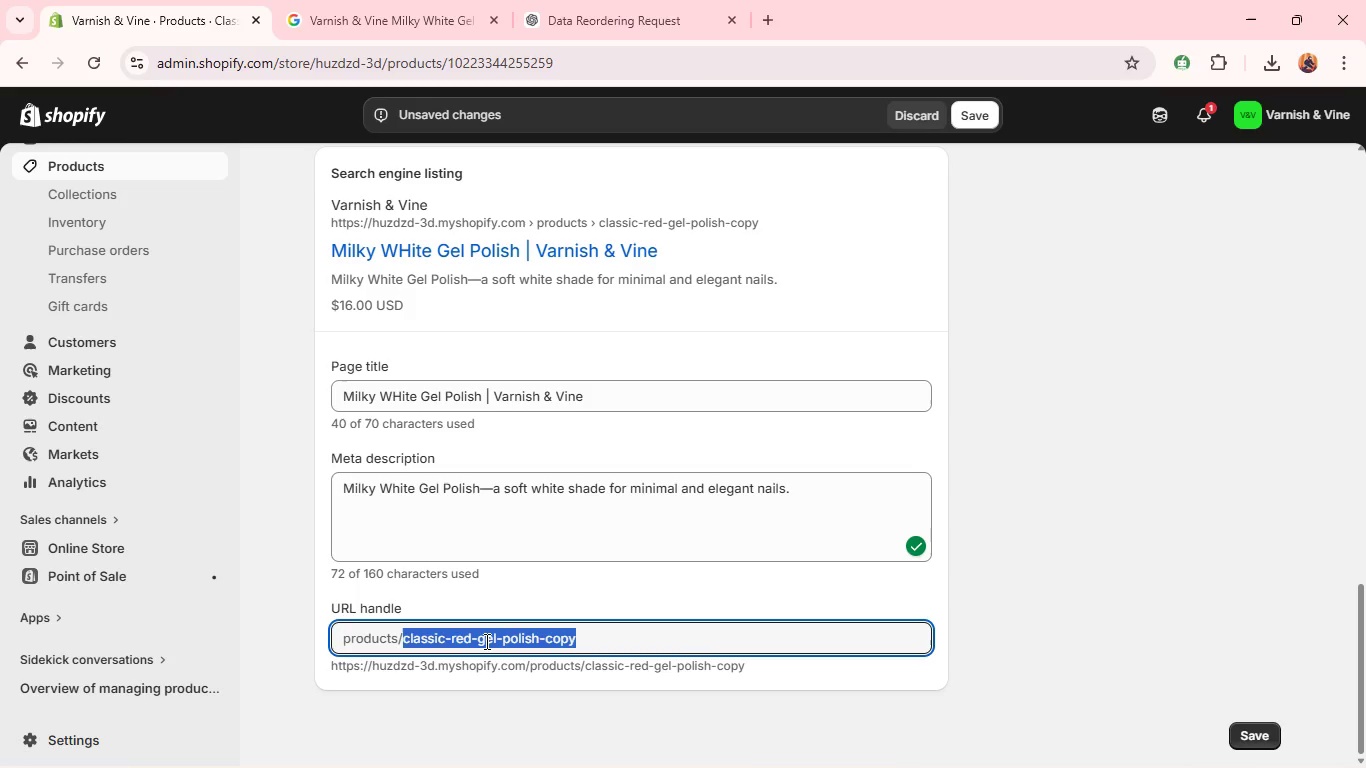 
triple_click([485, 641])
 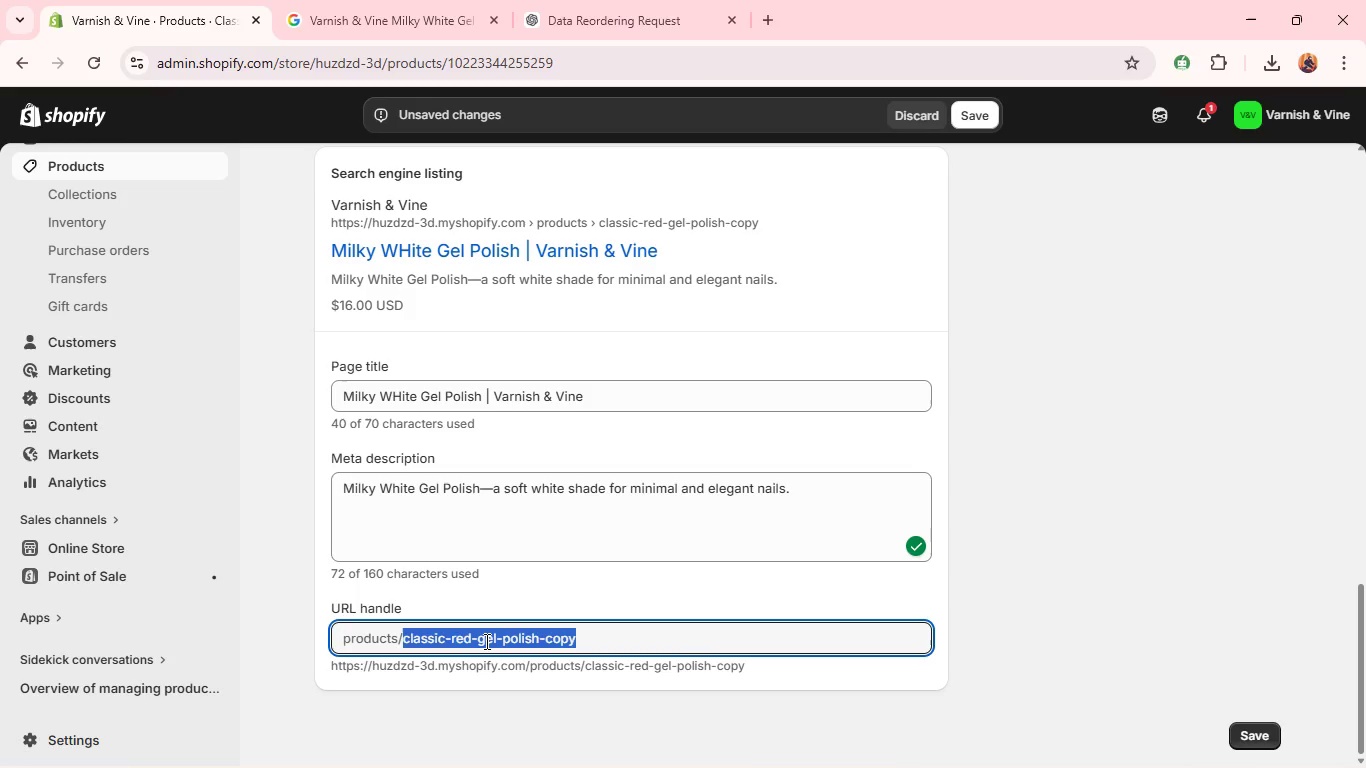 
triple_click([485, 641])
 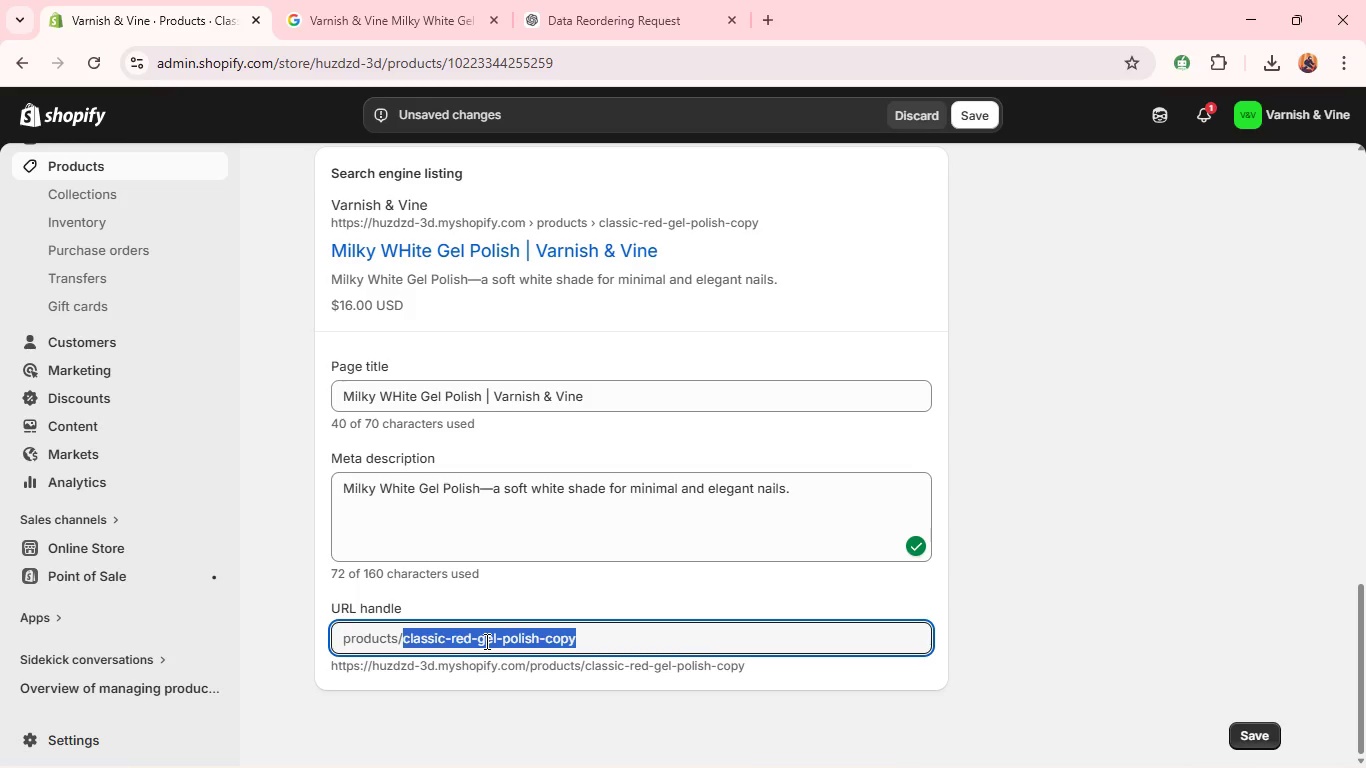 
key(Backspace)
 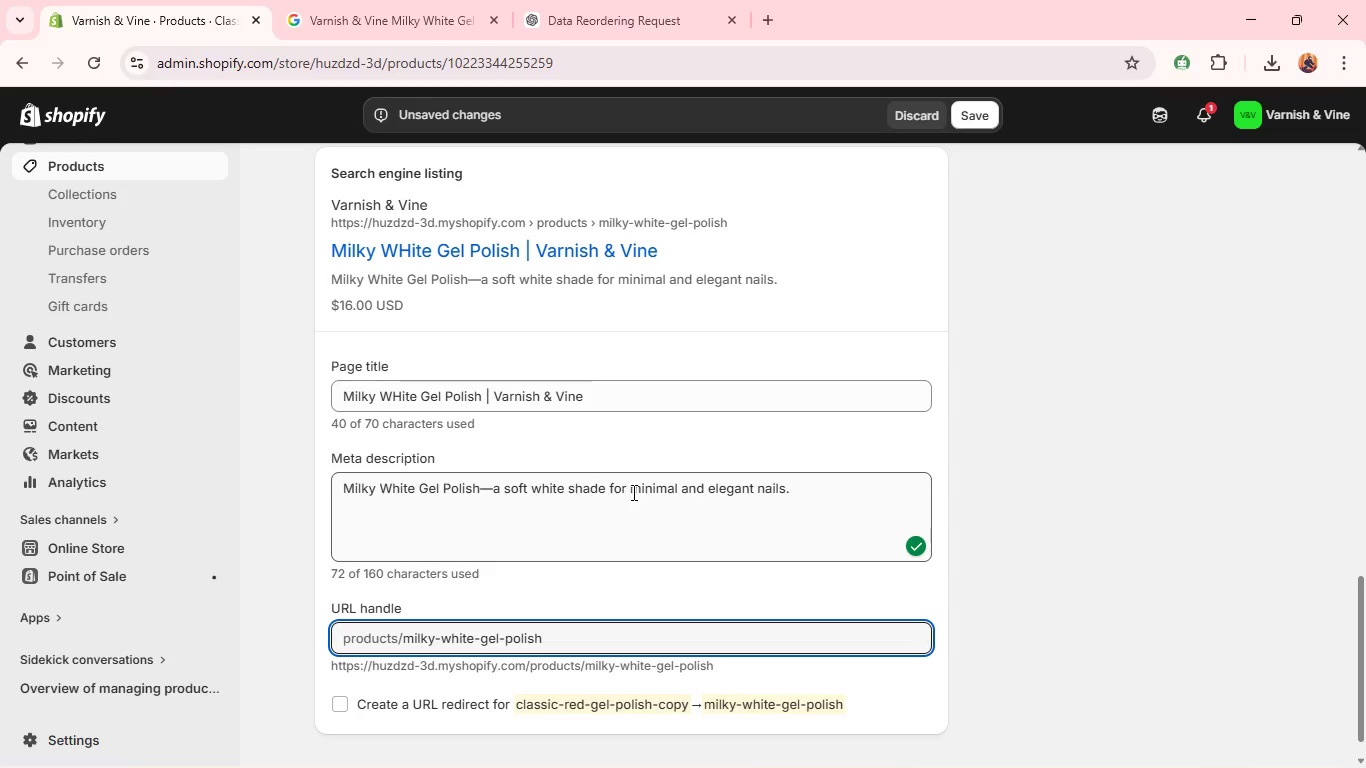 
left_click([632, 492])
 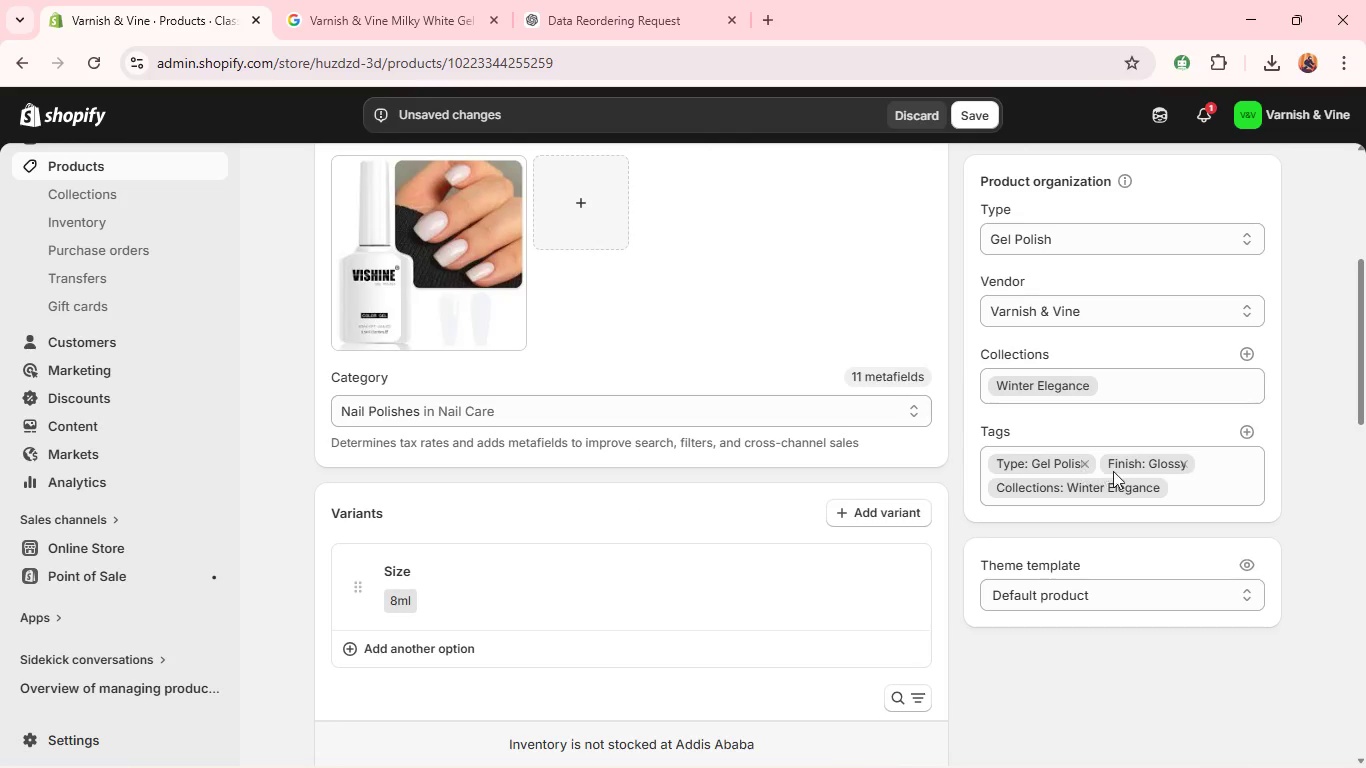 
left_click([1184, 462])
 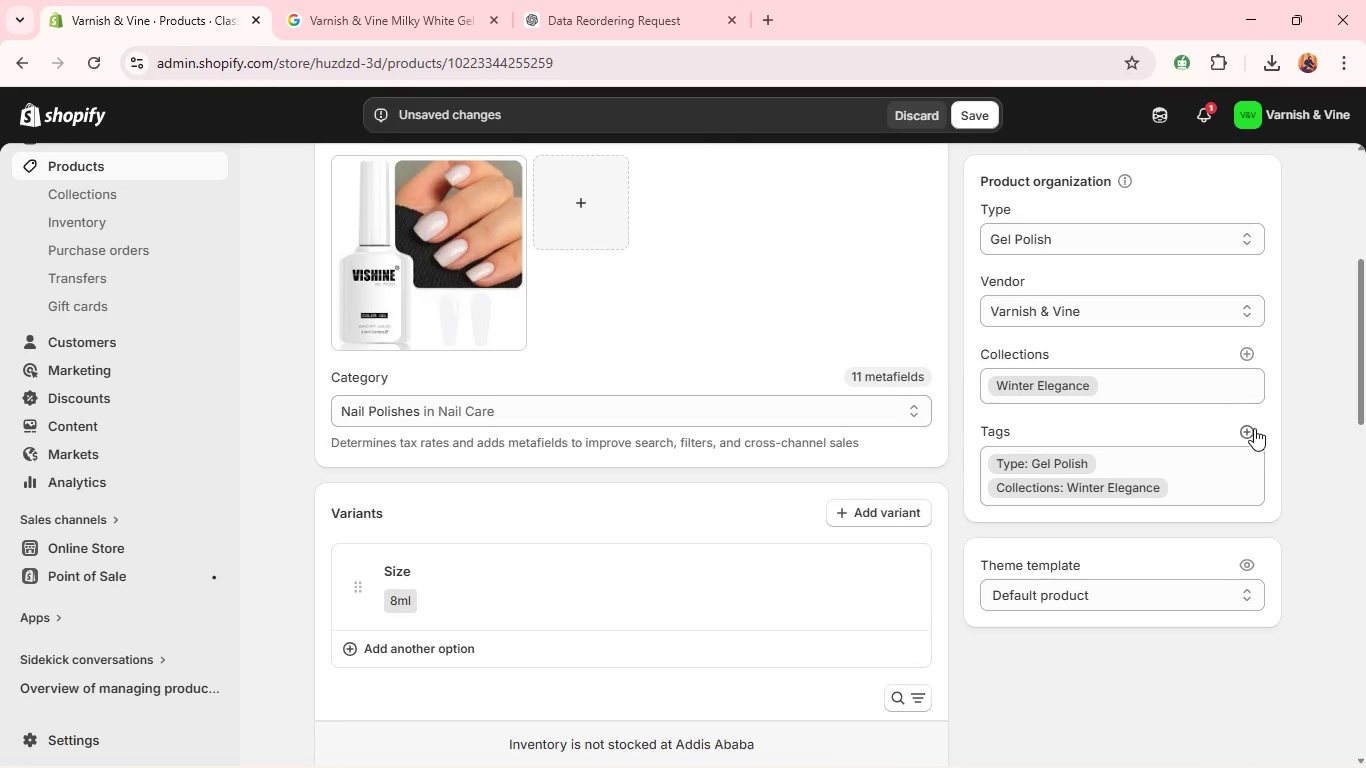 
left_click([1254, 431])
 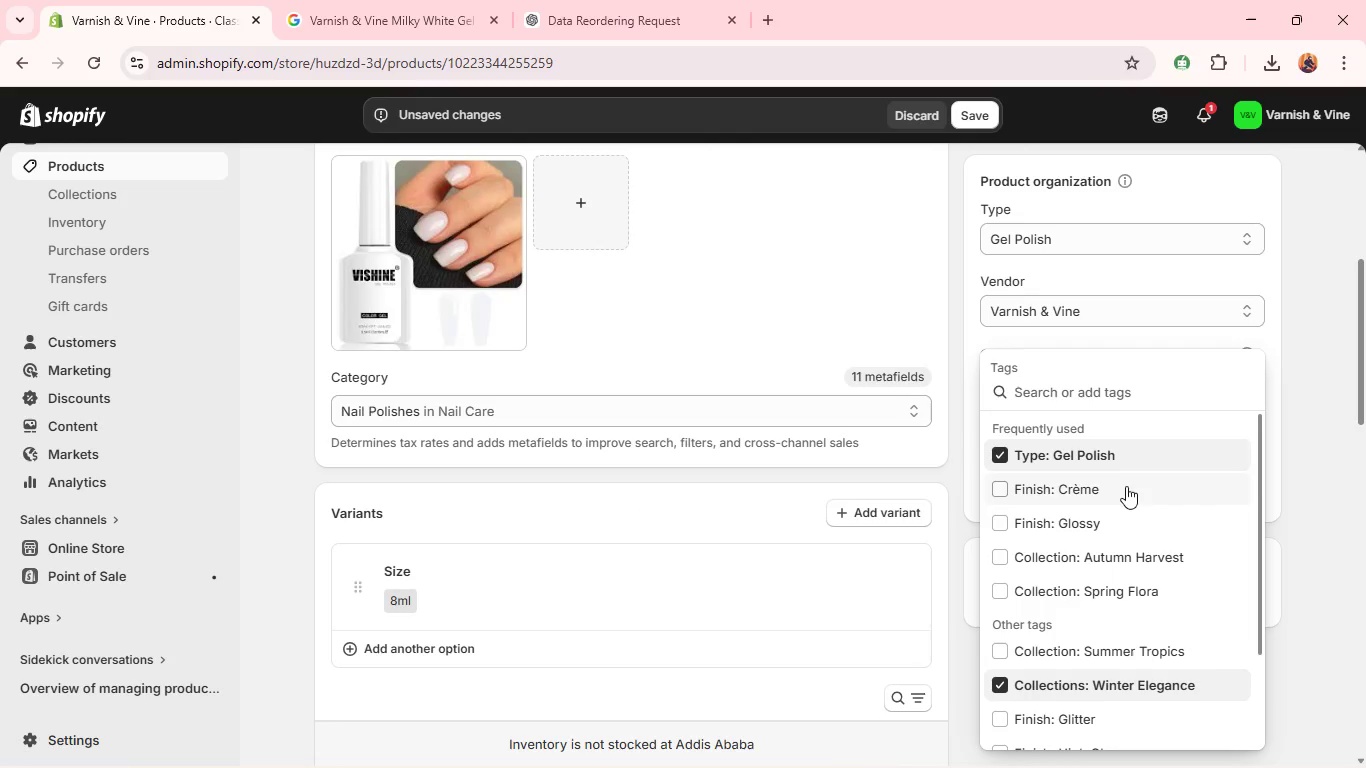 
left_click([1122, 489])
 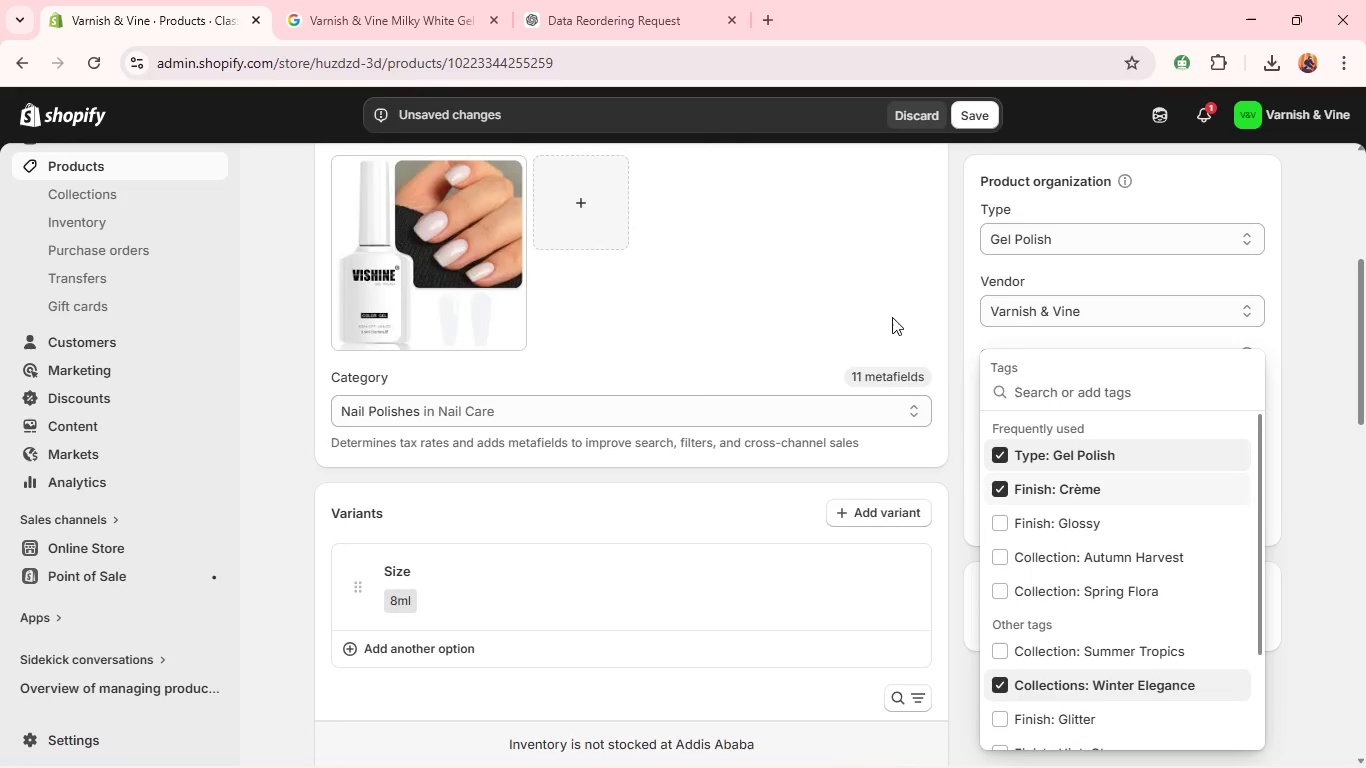 
left_click([891, 316])
 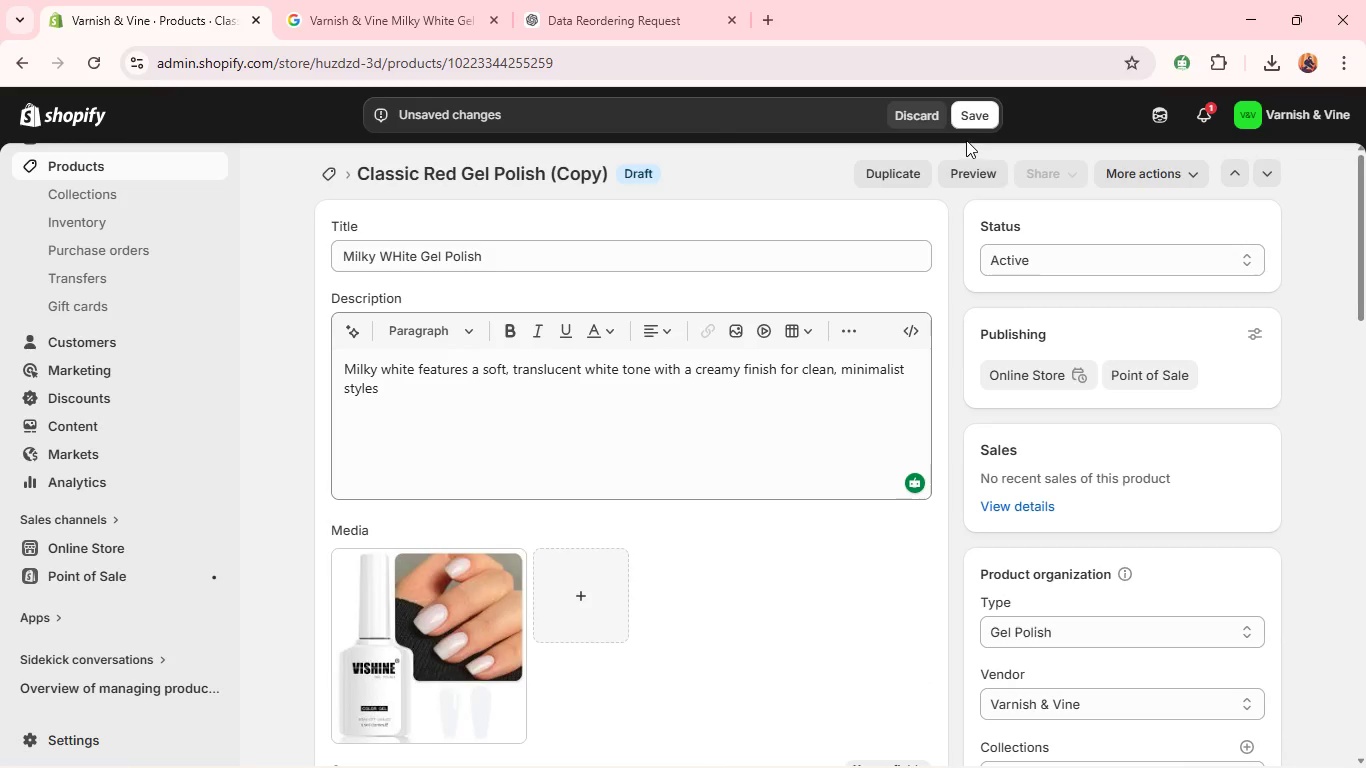 
left_click([968, 121])
 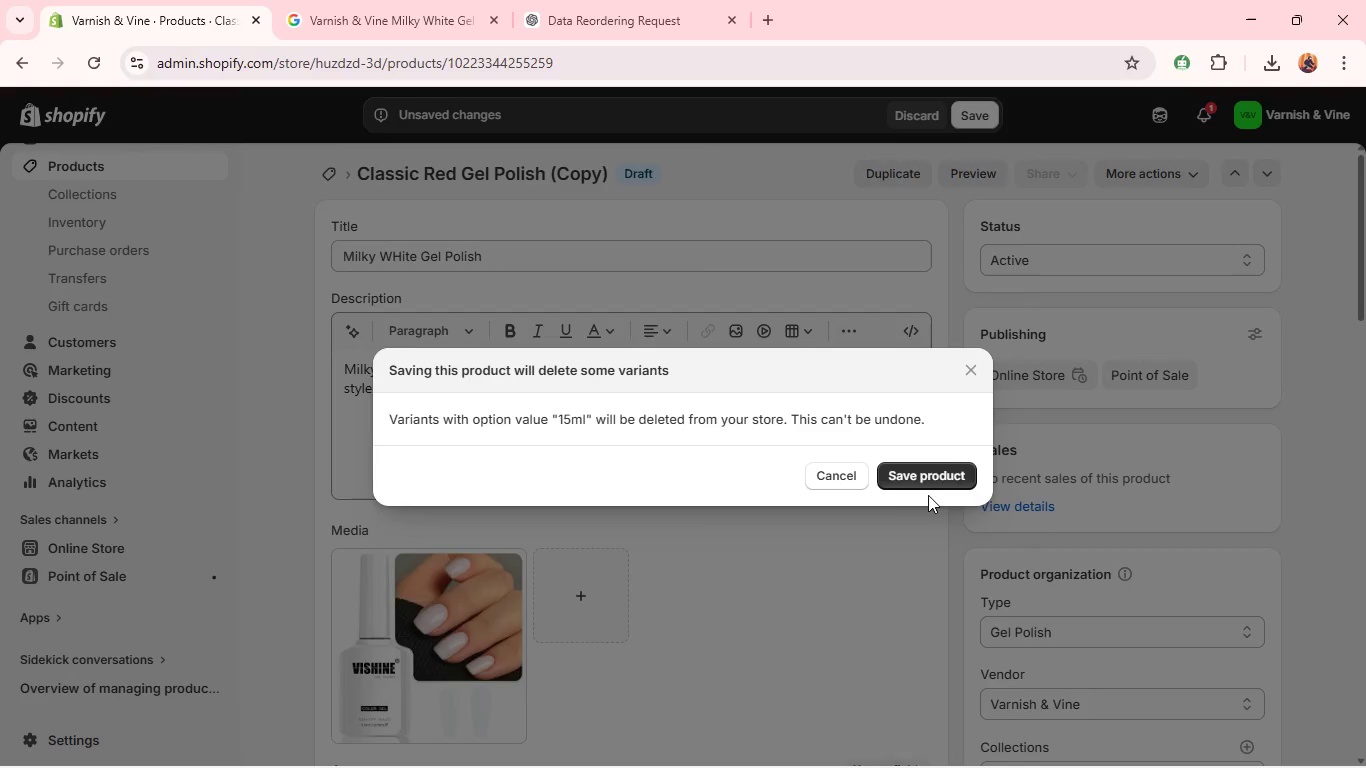 
left_click([930, 481])
 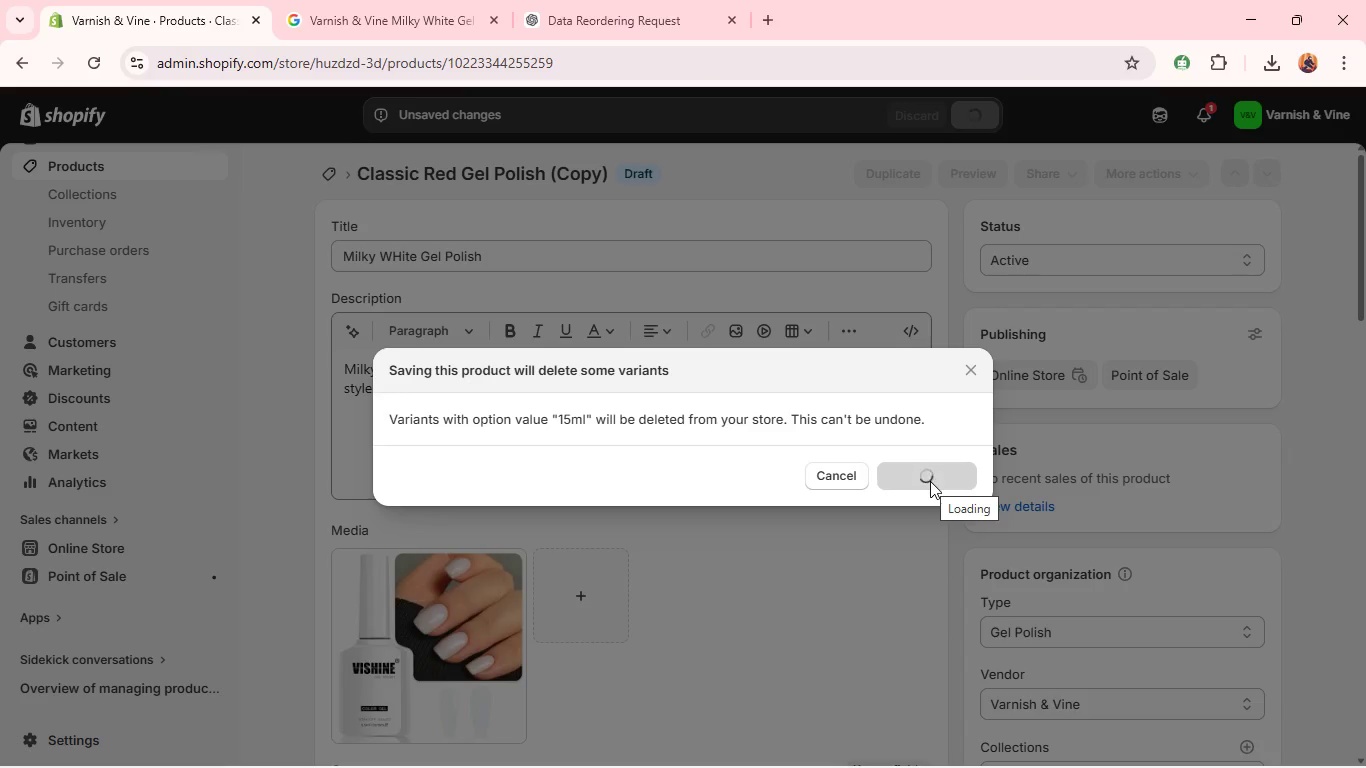 
wait(10.73)
 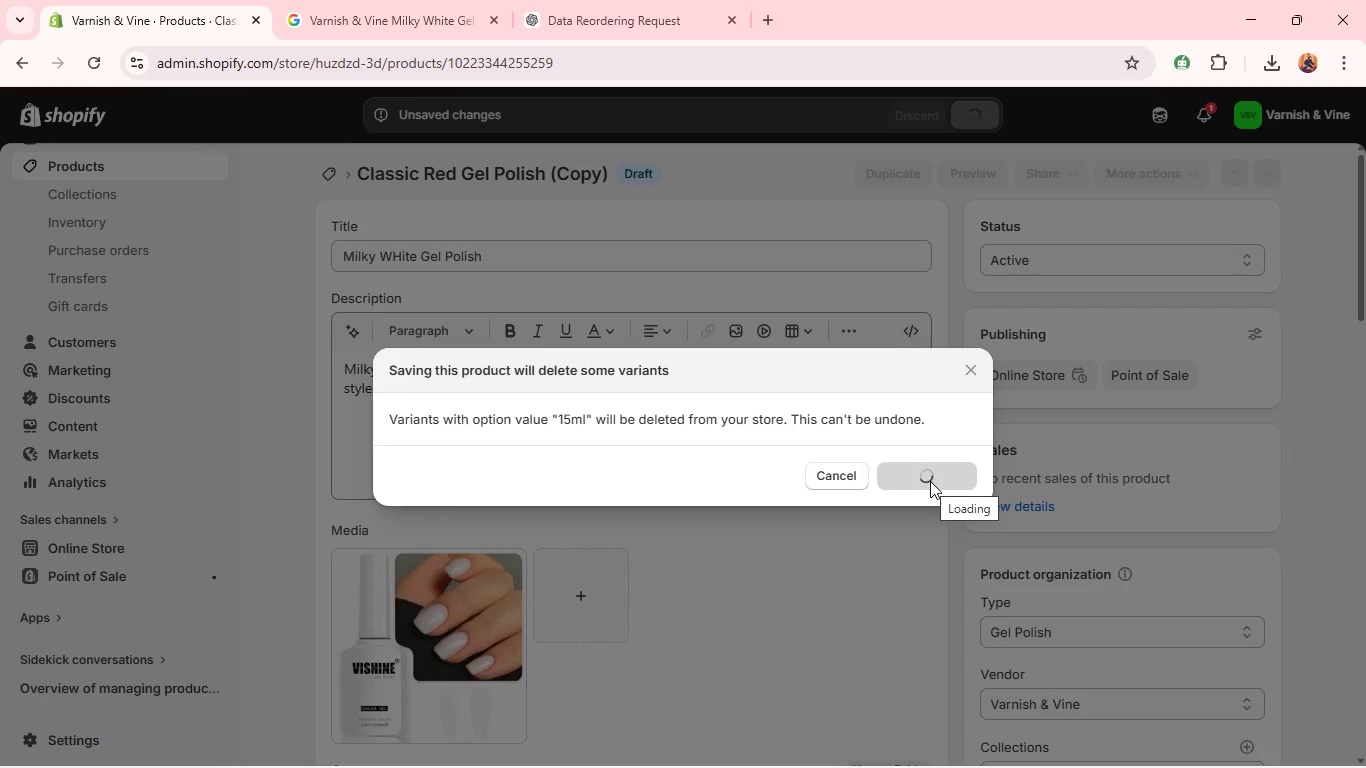 
left_click([913, 174])
 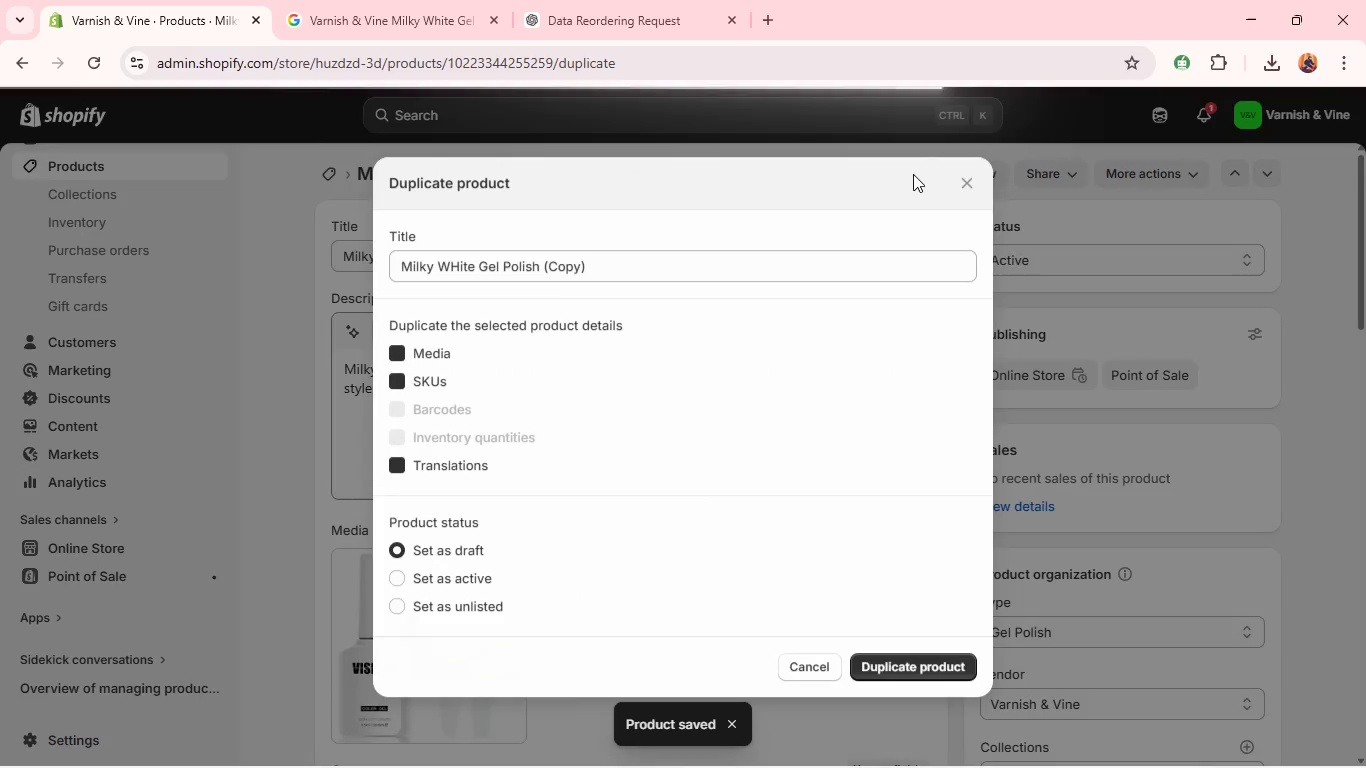 
wait(5.09)
 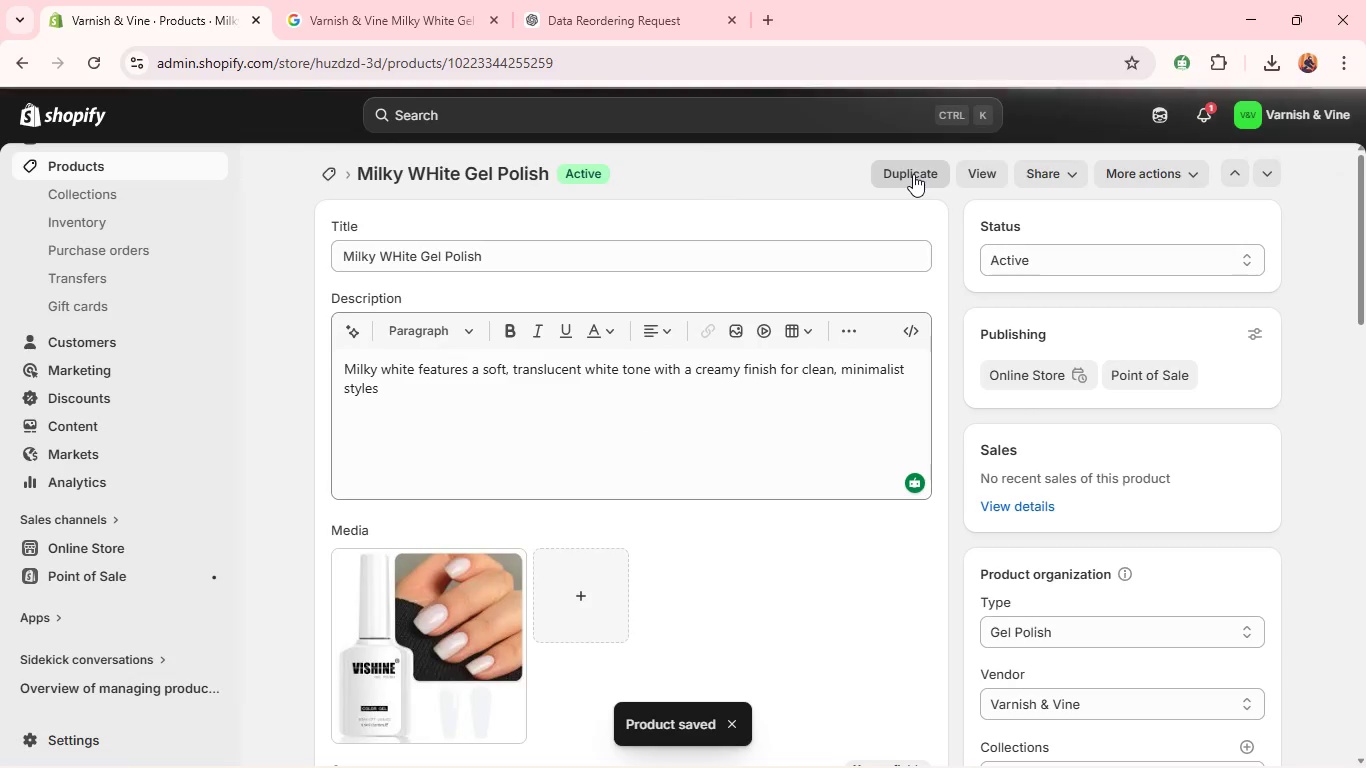 
left_click([867, 679])
 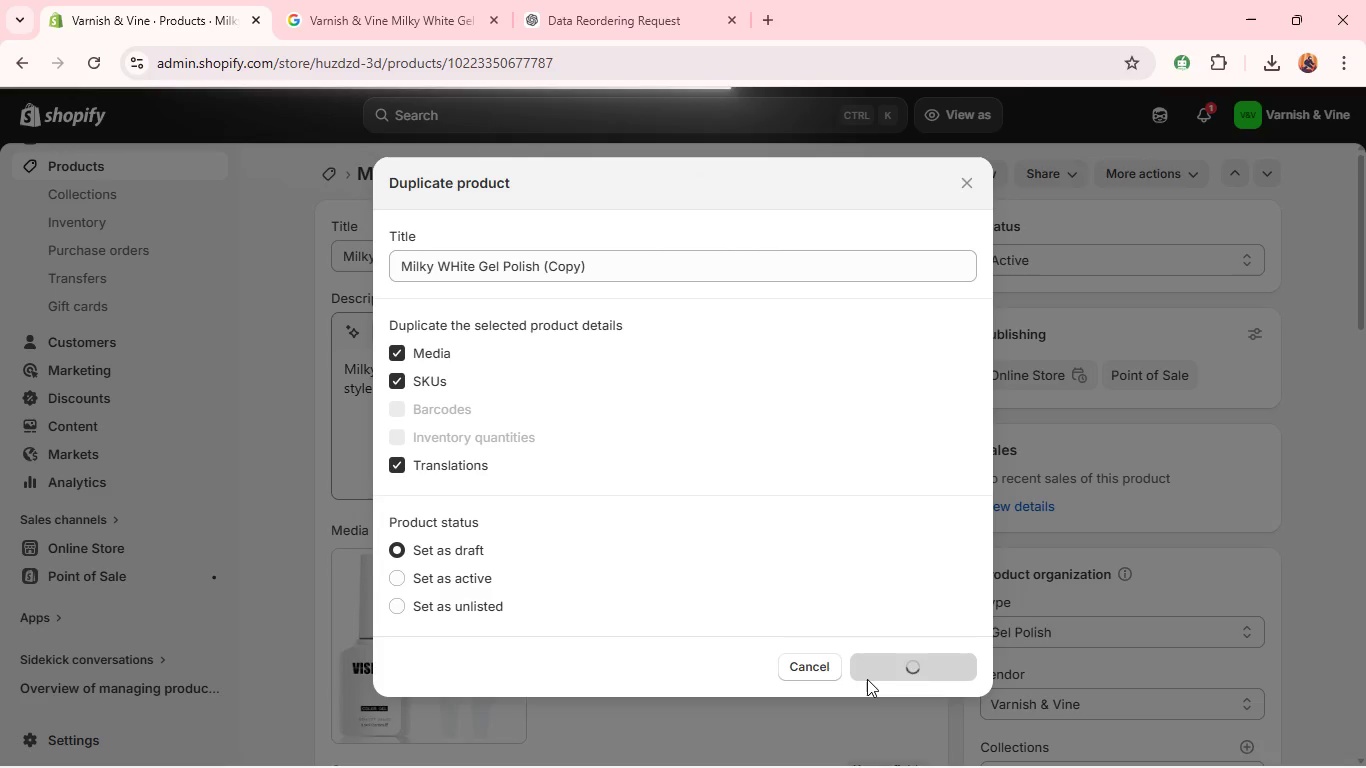 
wait(11.94)
 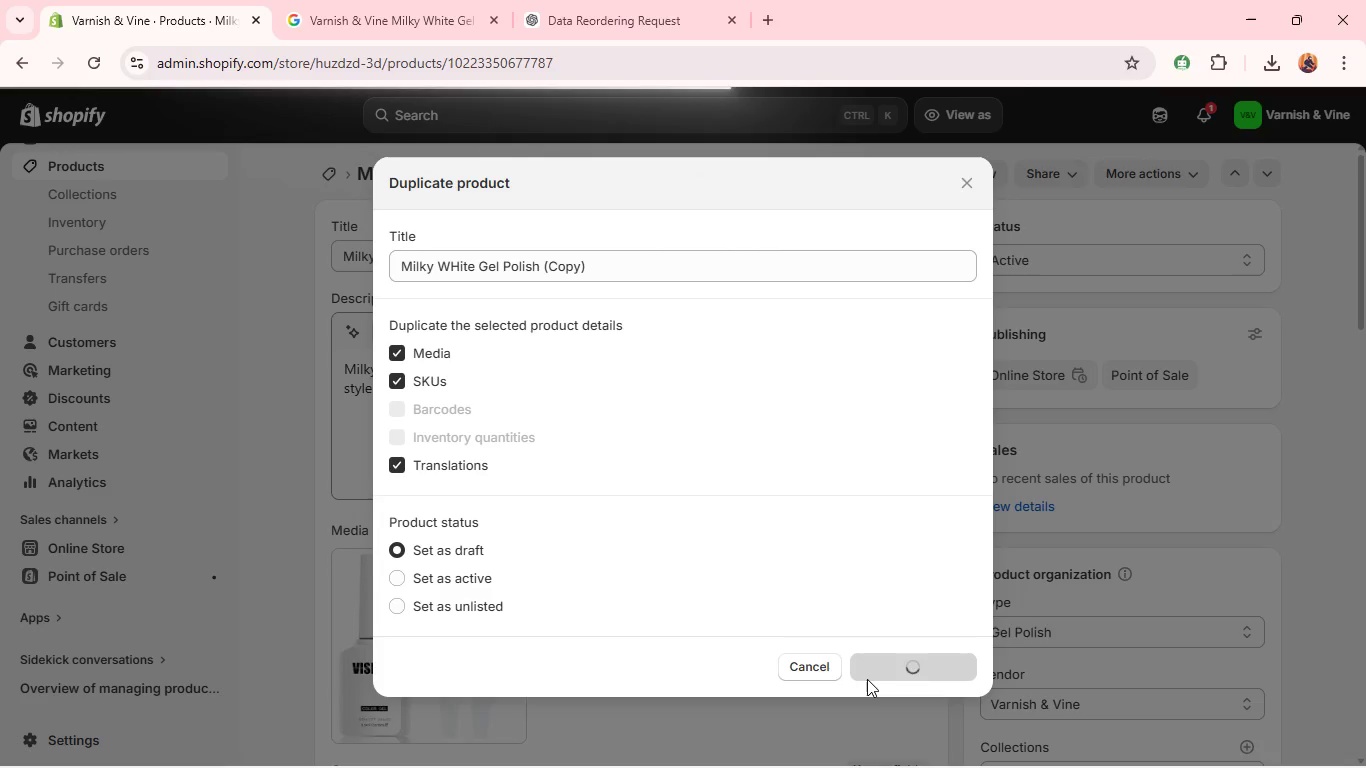 
double_click([602, 258])
 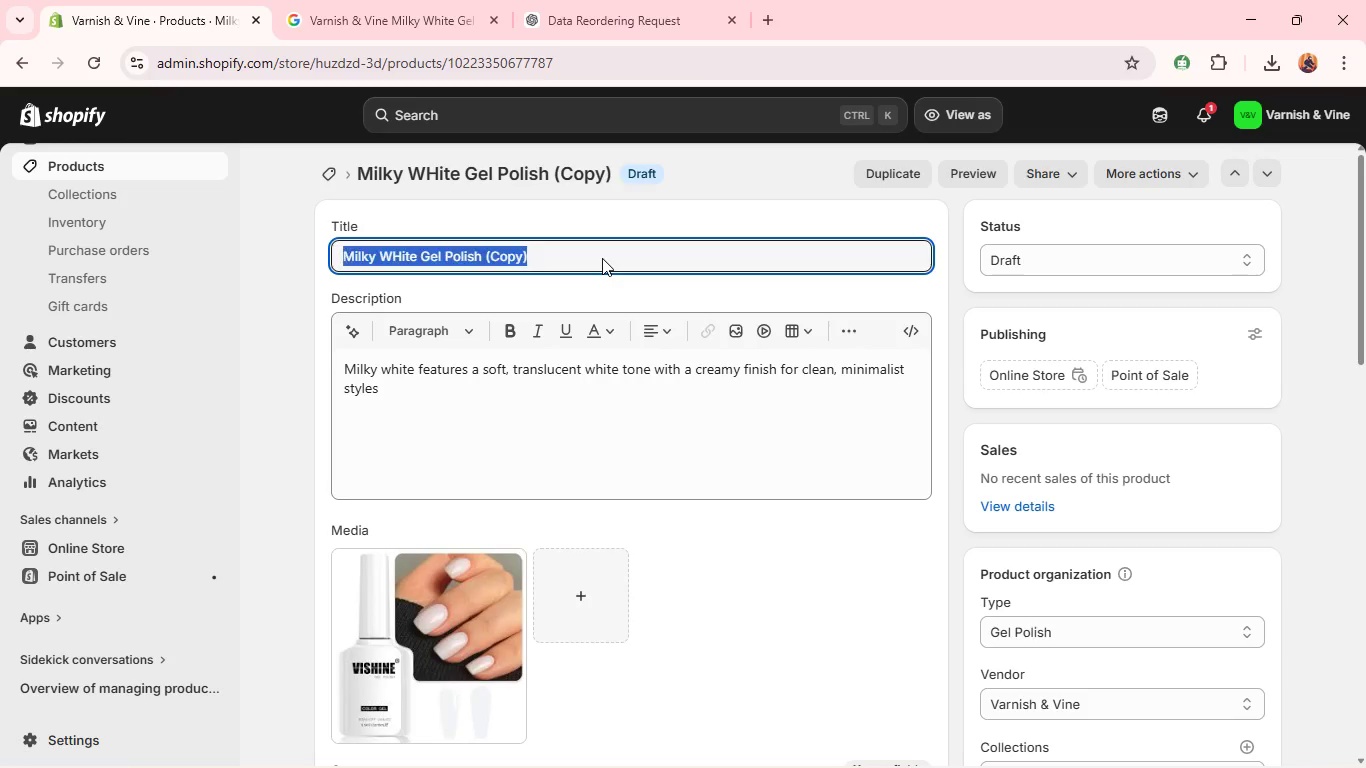 
triple_click([602, 258])
 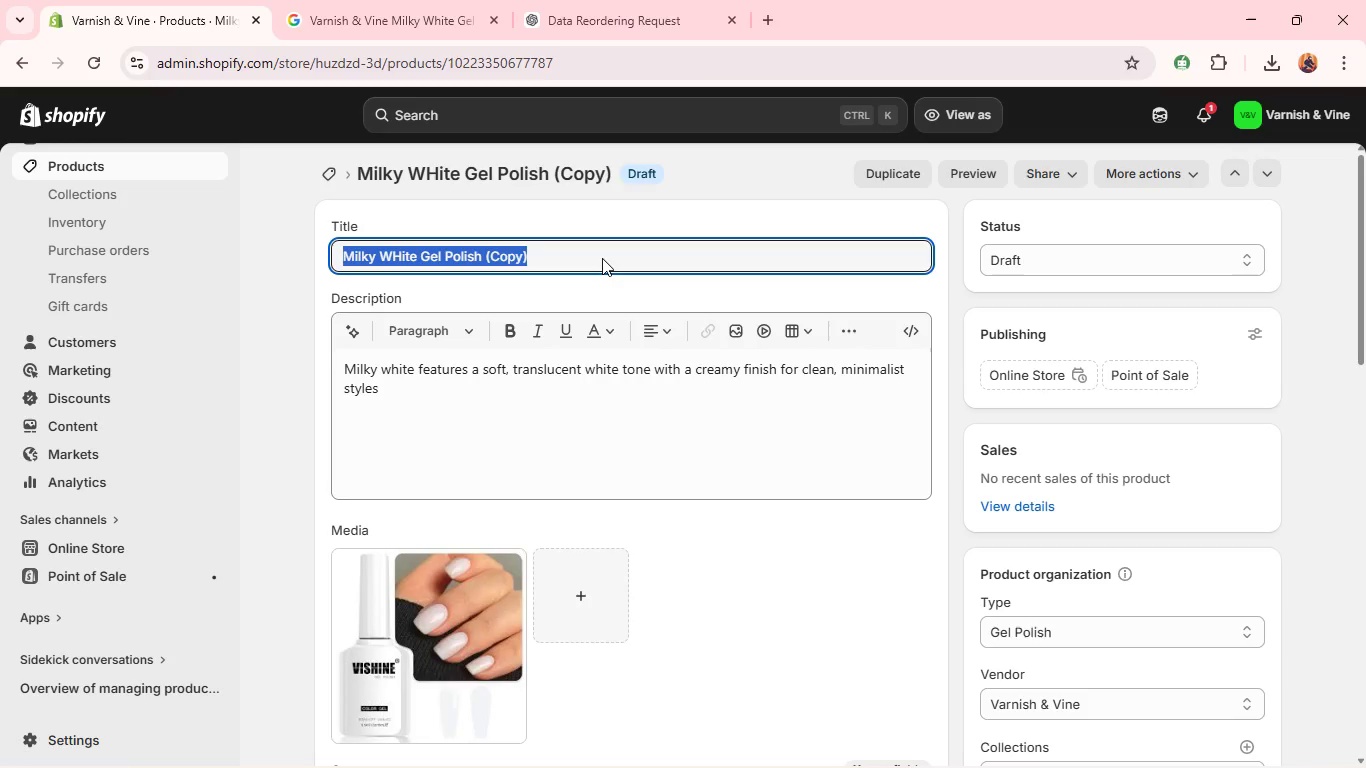 
key(Backspace)
 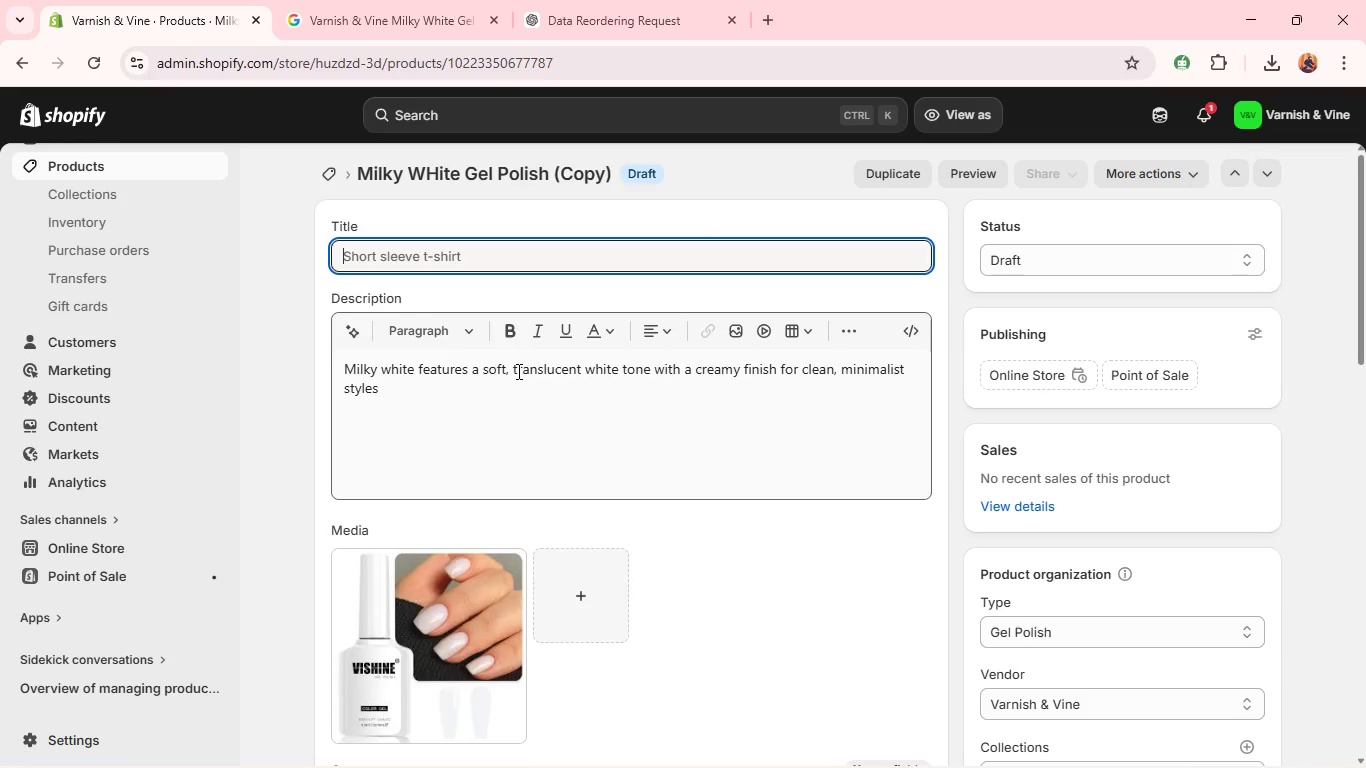 
double_click([517, 371])
 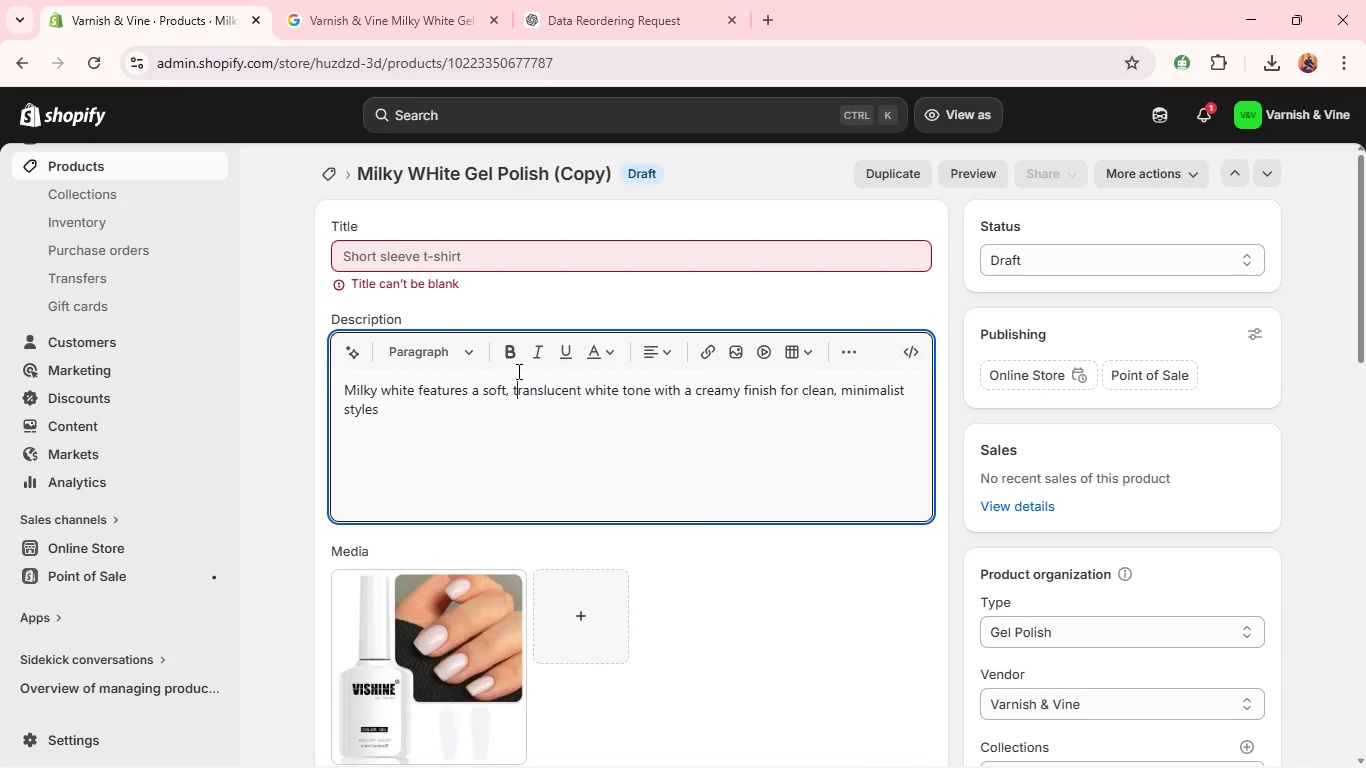 
triple_click([517, 371])
 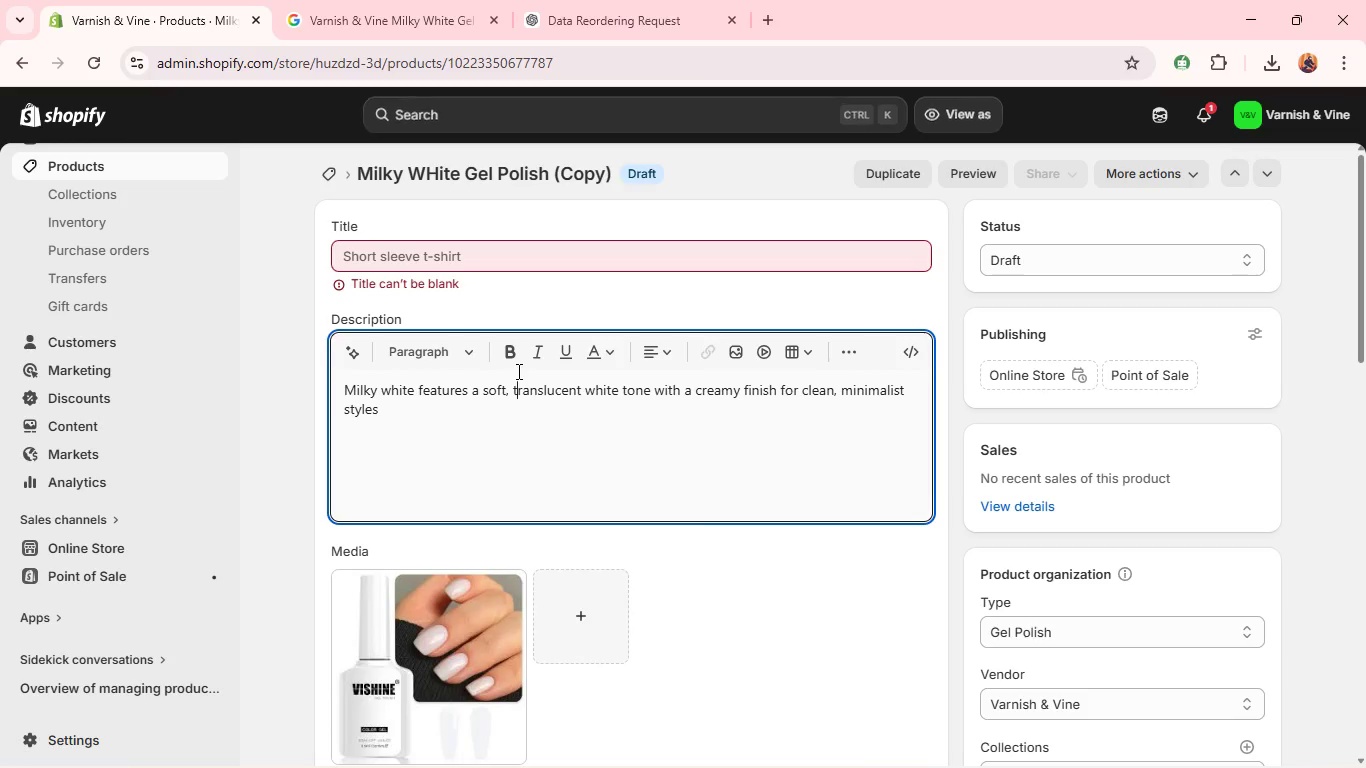 
triple_click([517, 371])
 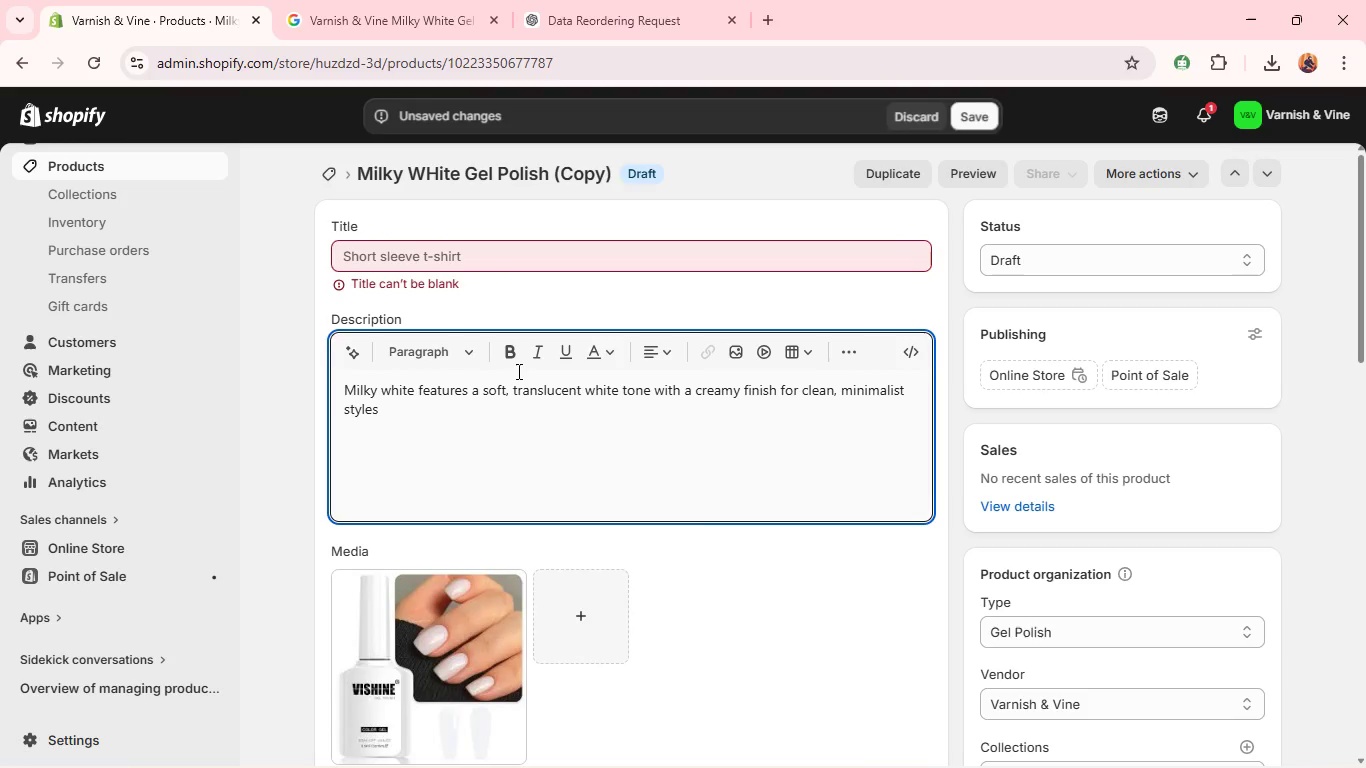 
key(Control+A)
 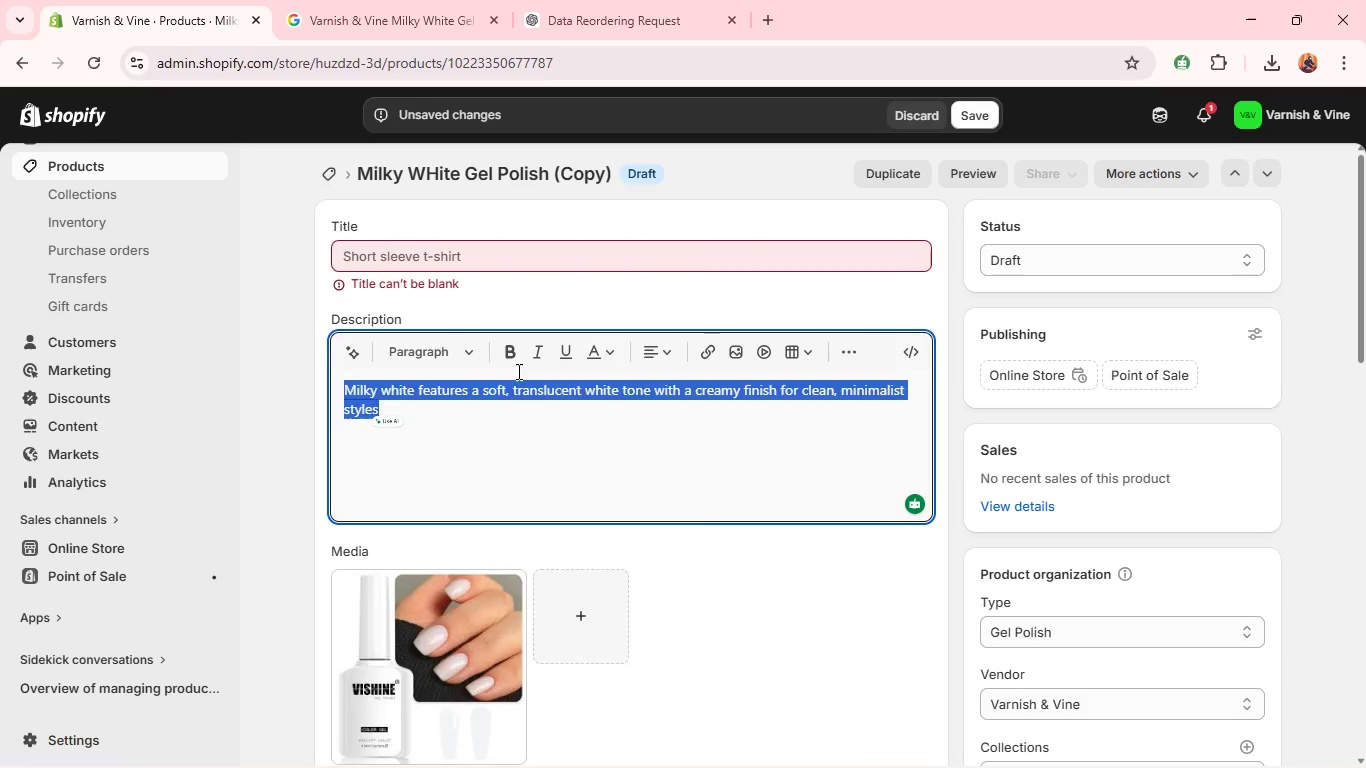 
key(Backspace)
 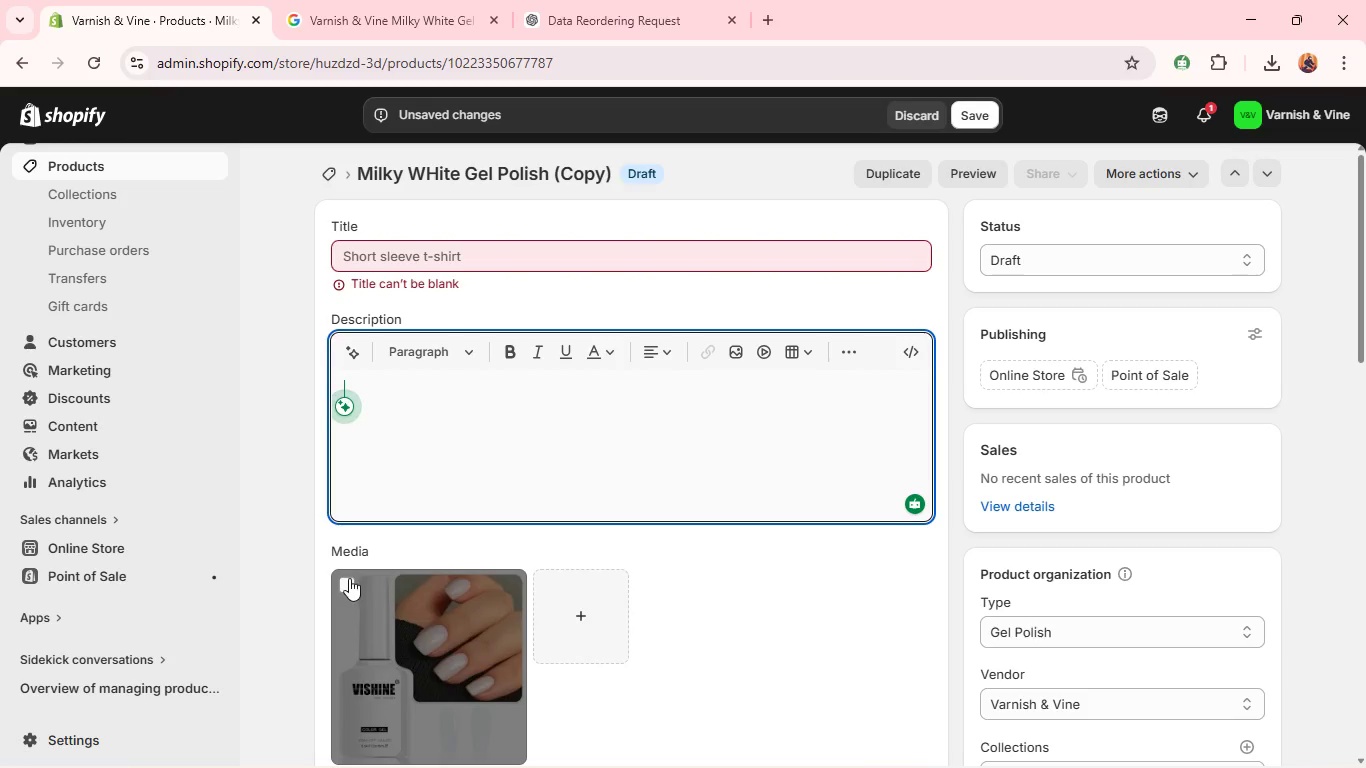 
left_click([349, 580])
 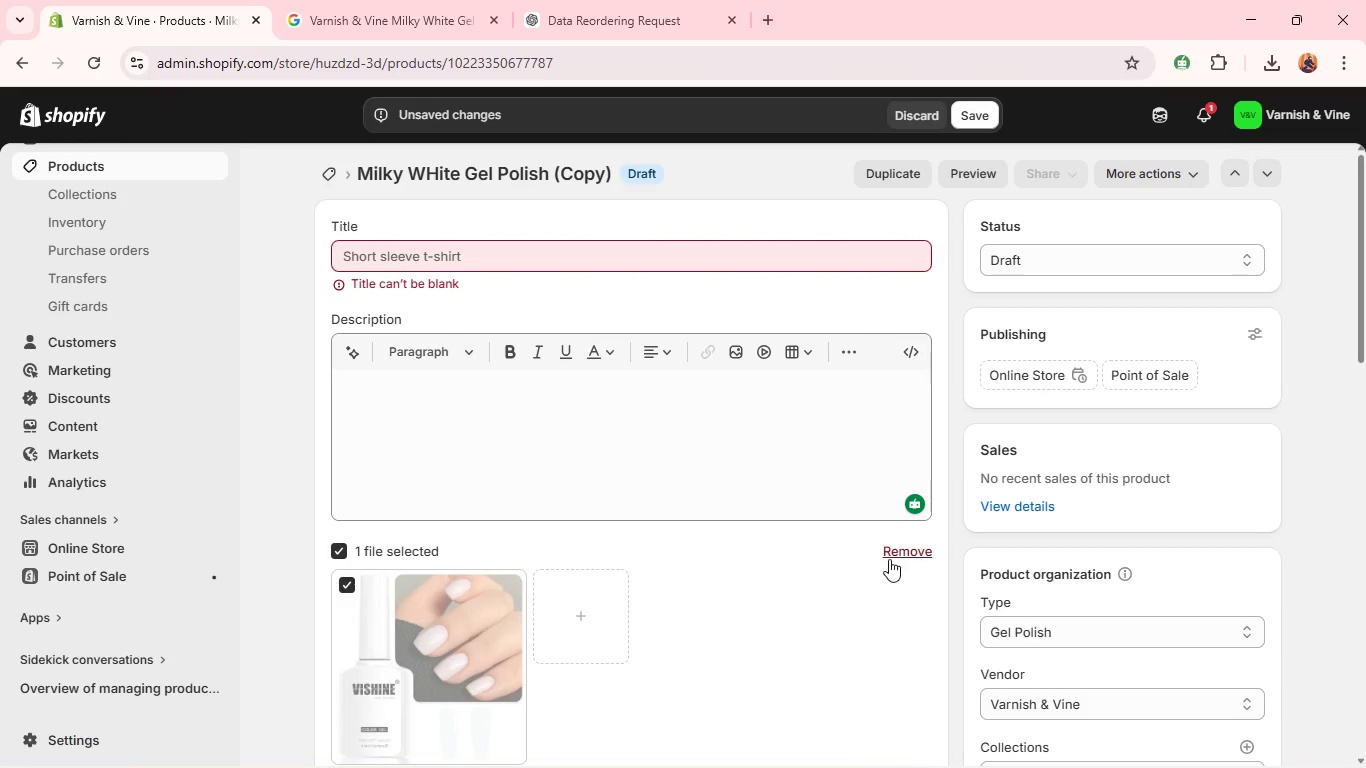 
left_click([891, 557])
 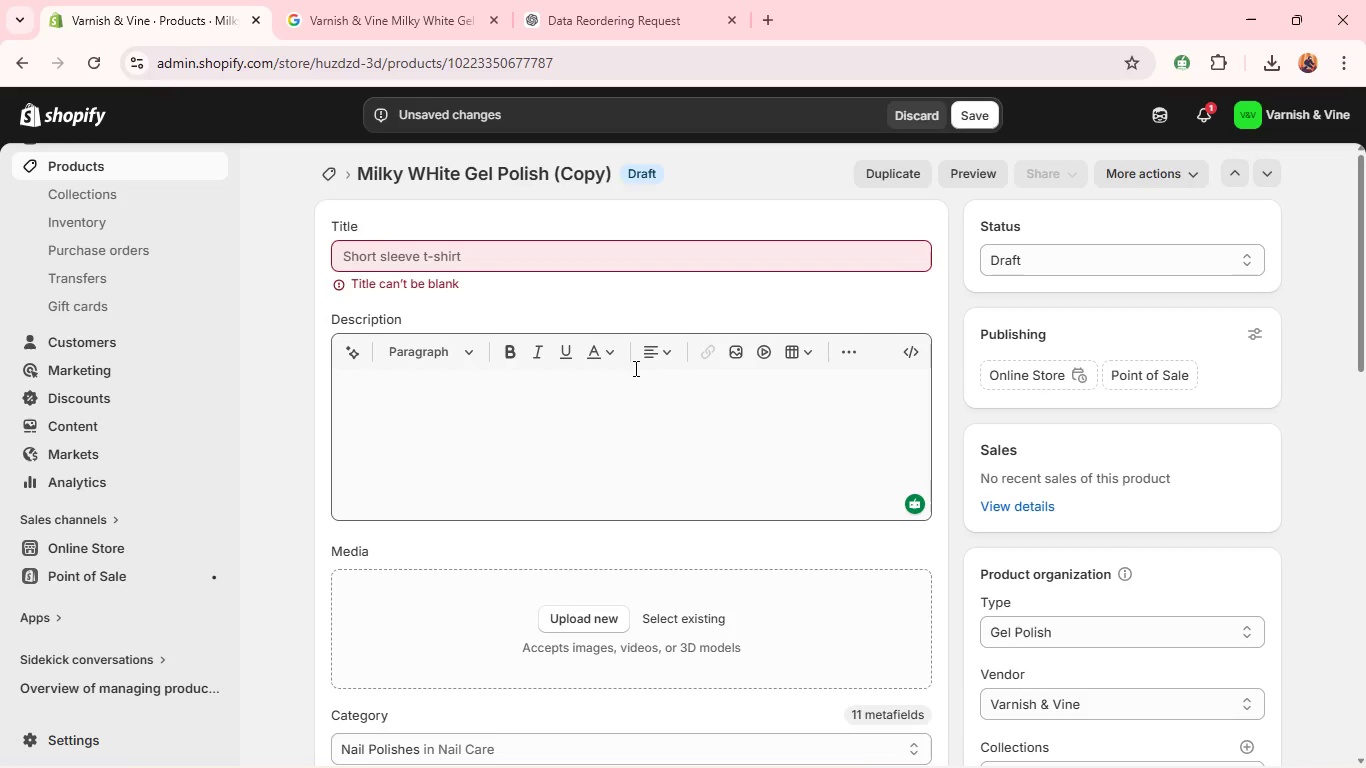 
left_click([498, 248])
 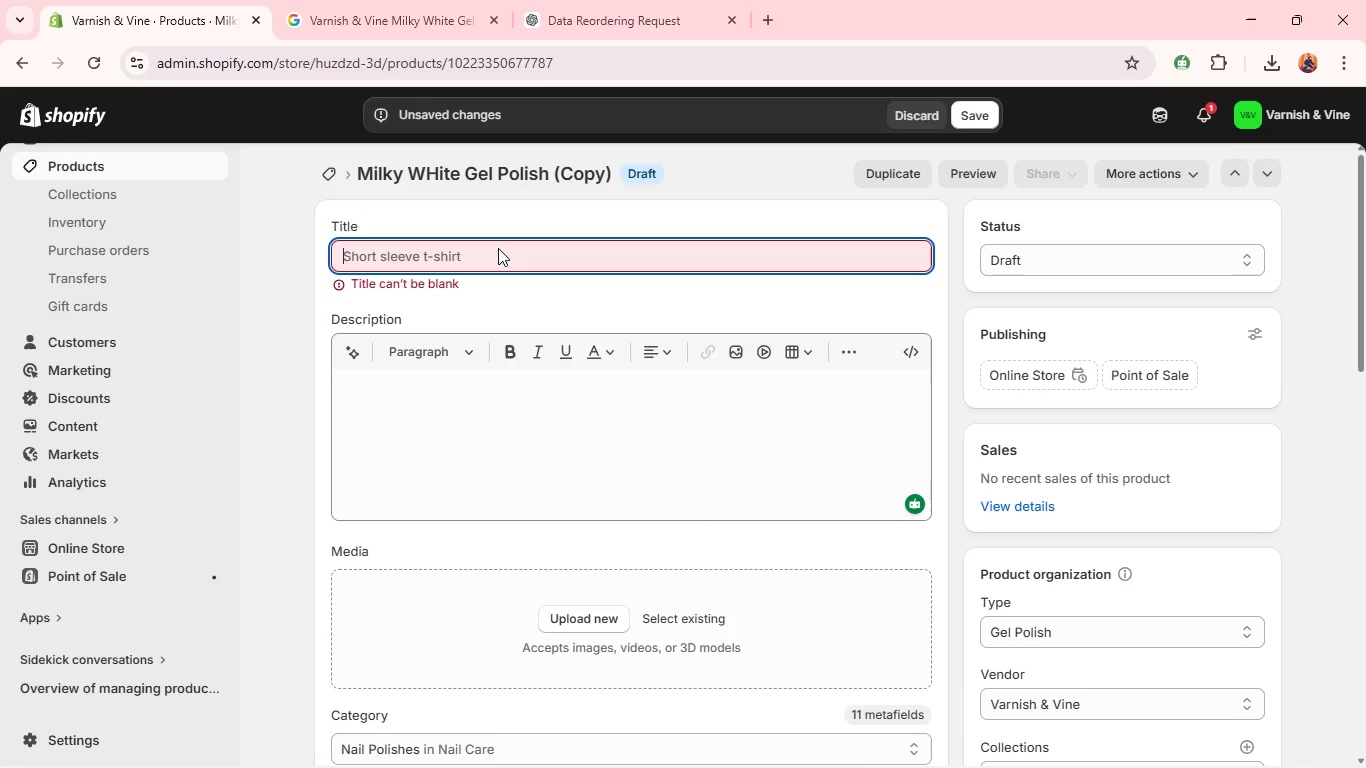 
type(Dusty Rose Gel Polish )
 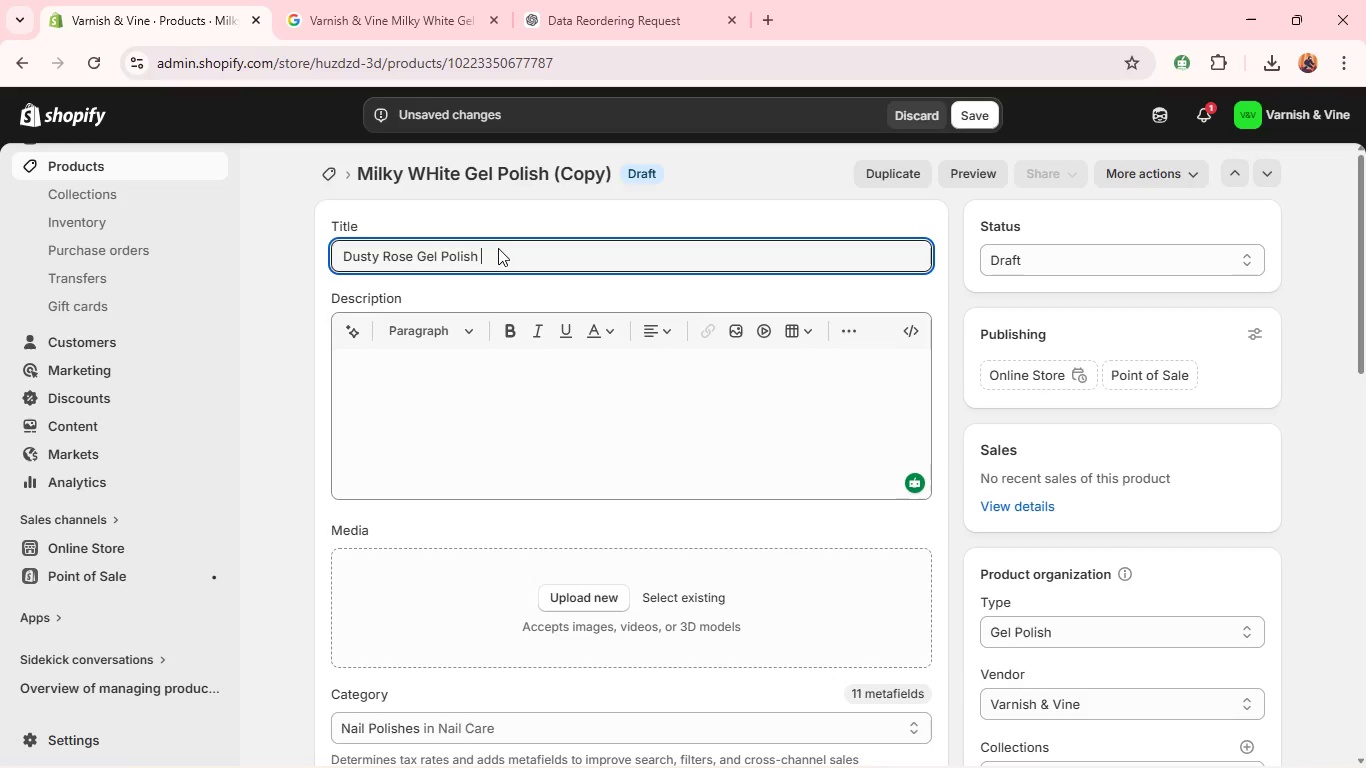 
left_click([417, 373])
 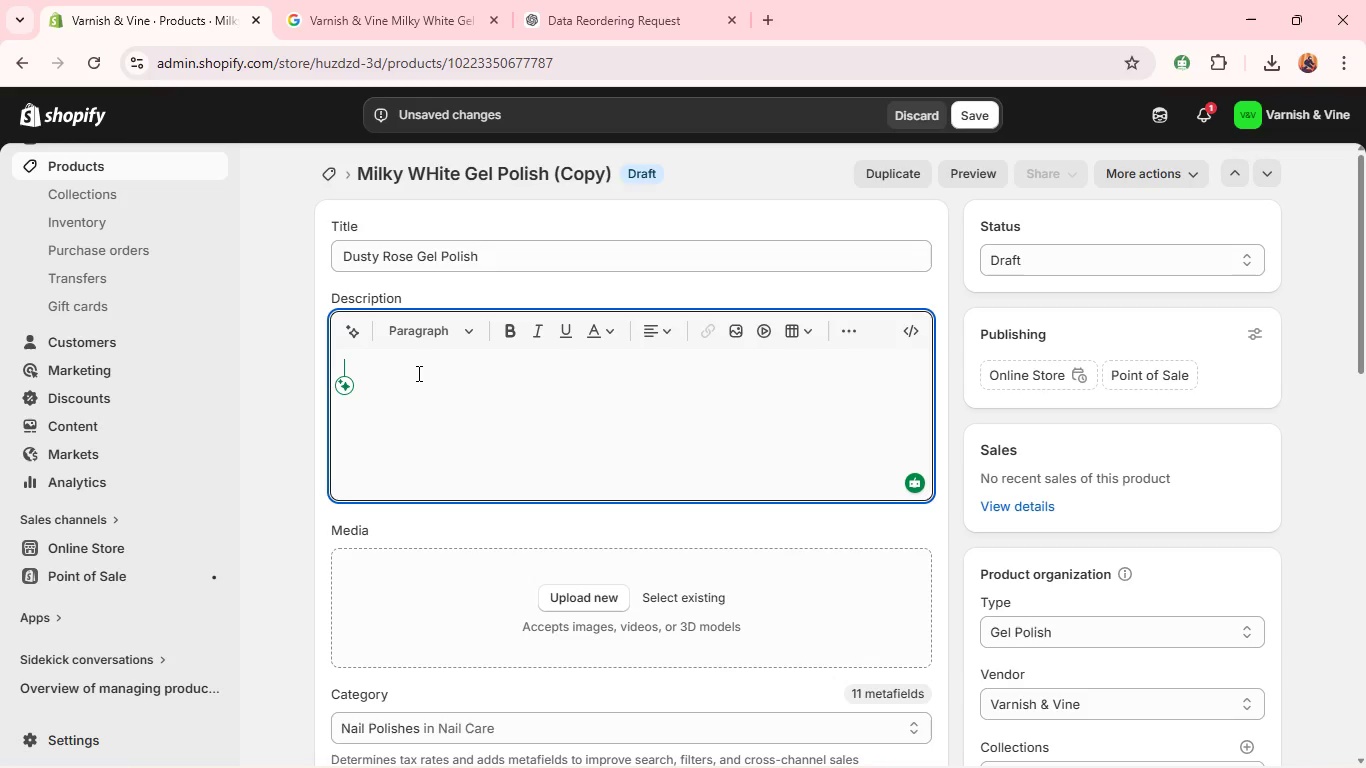 
type(Dusty Rose offers a muted pink tone with suble depth and a smooth )
 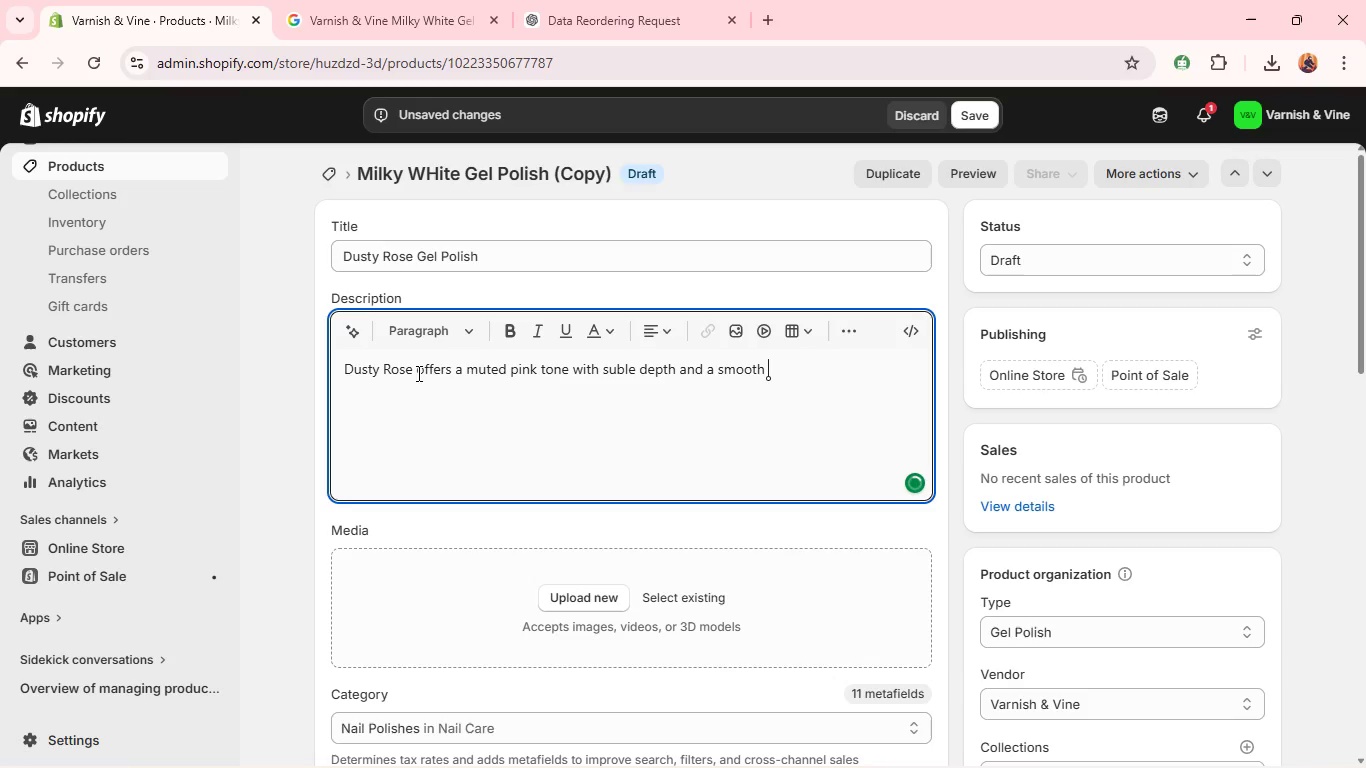 
left_click([584, 2])
 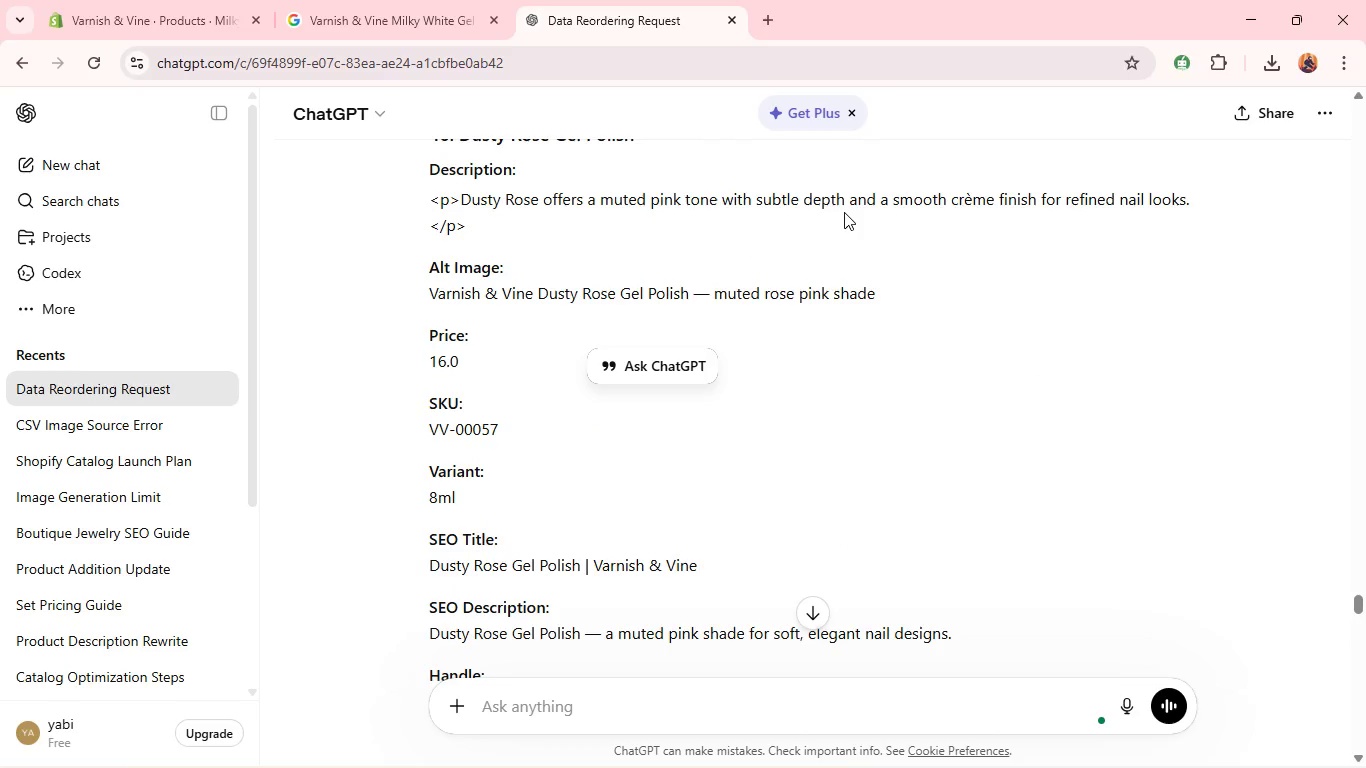 
wait(5.05)
 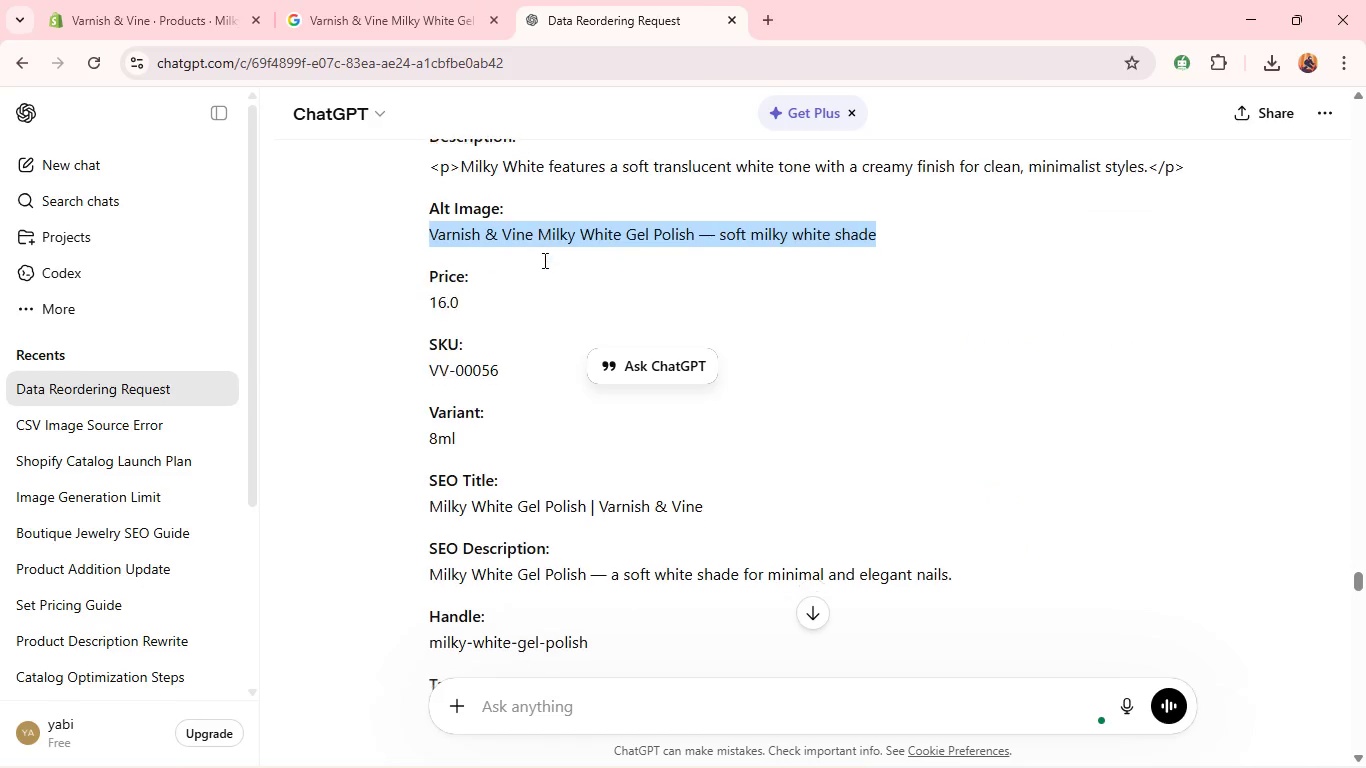 
double_click([967, 206])
 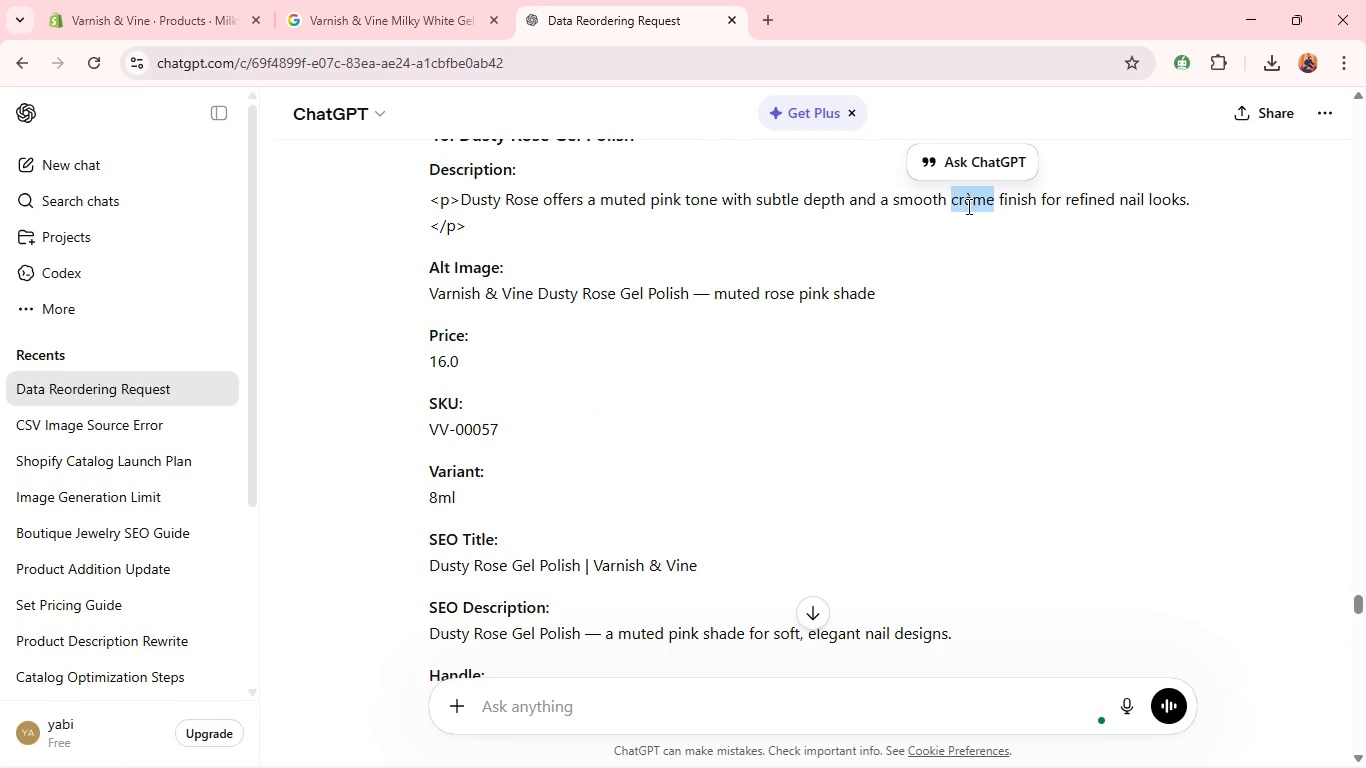 
key(Control+C)
 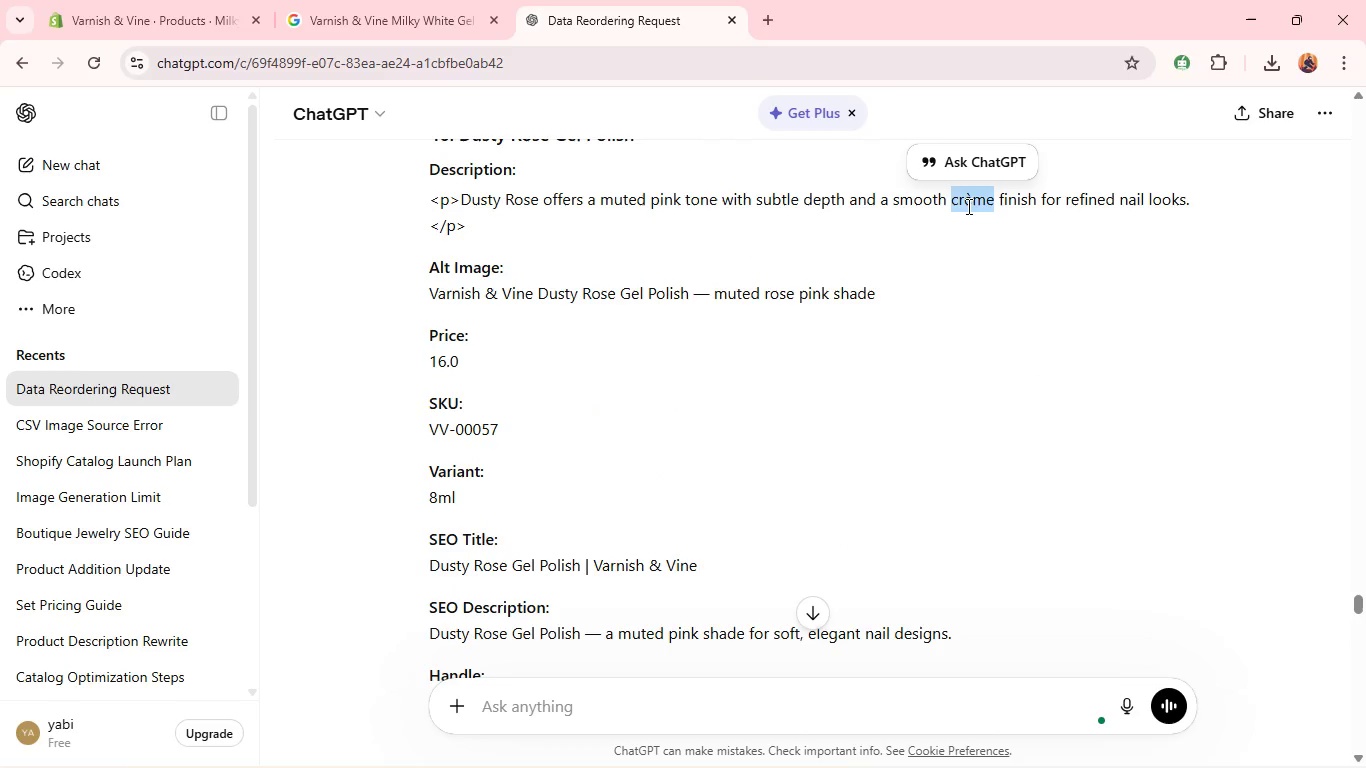 
key(Control+C)
 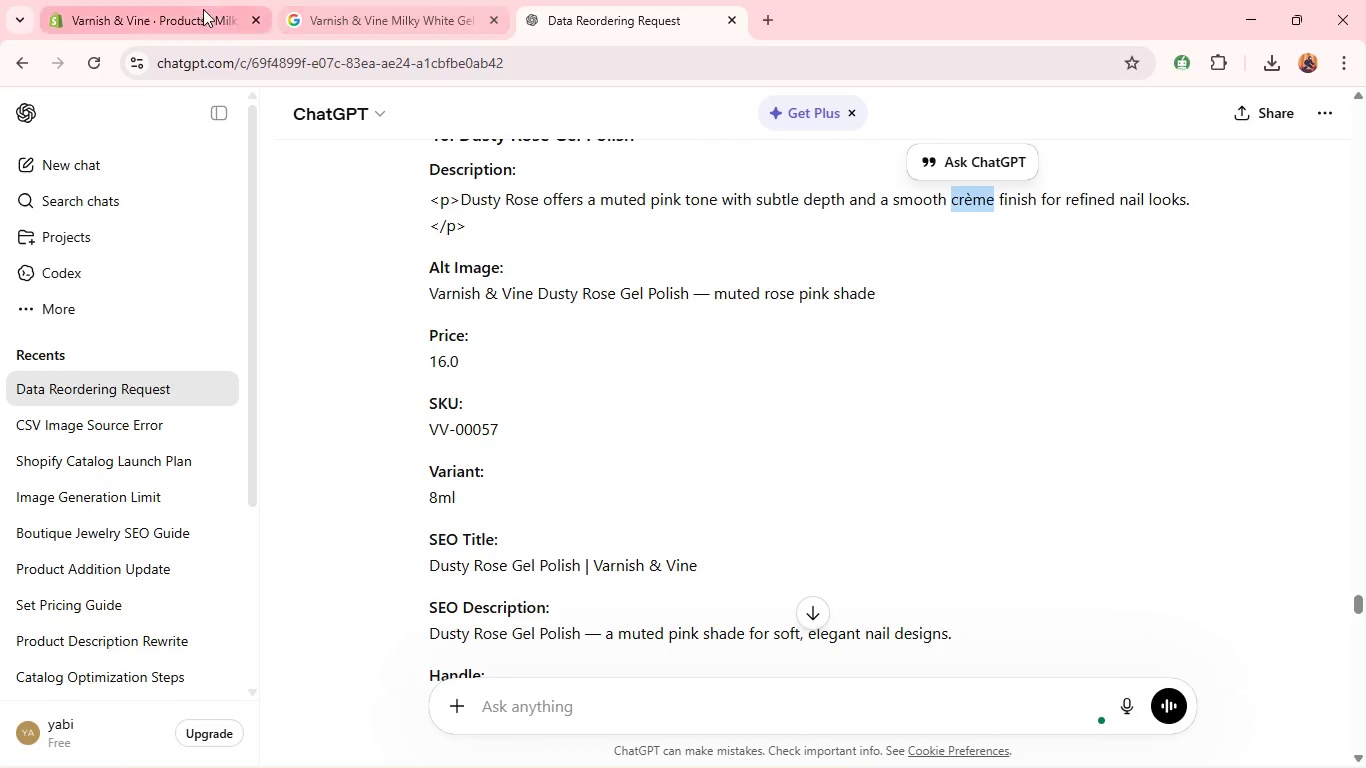 
left_click([203, 9])
 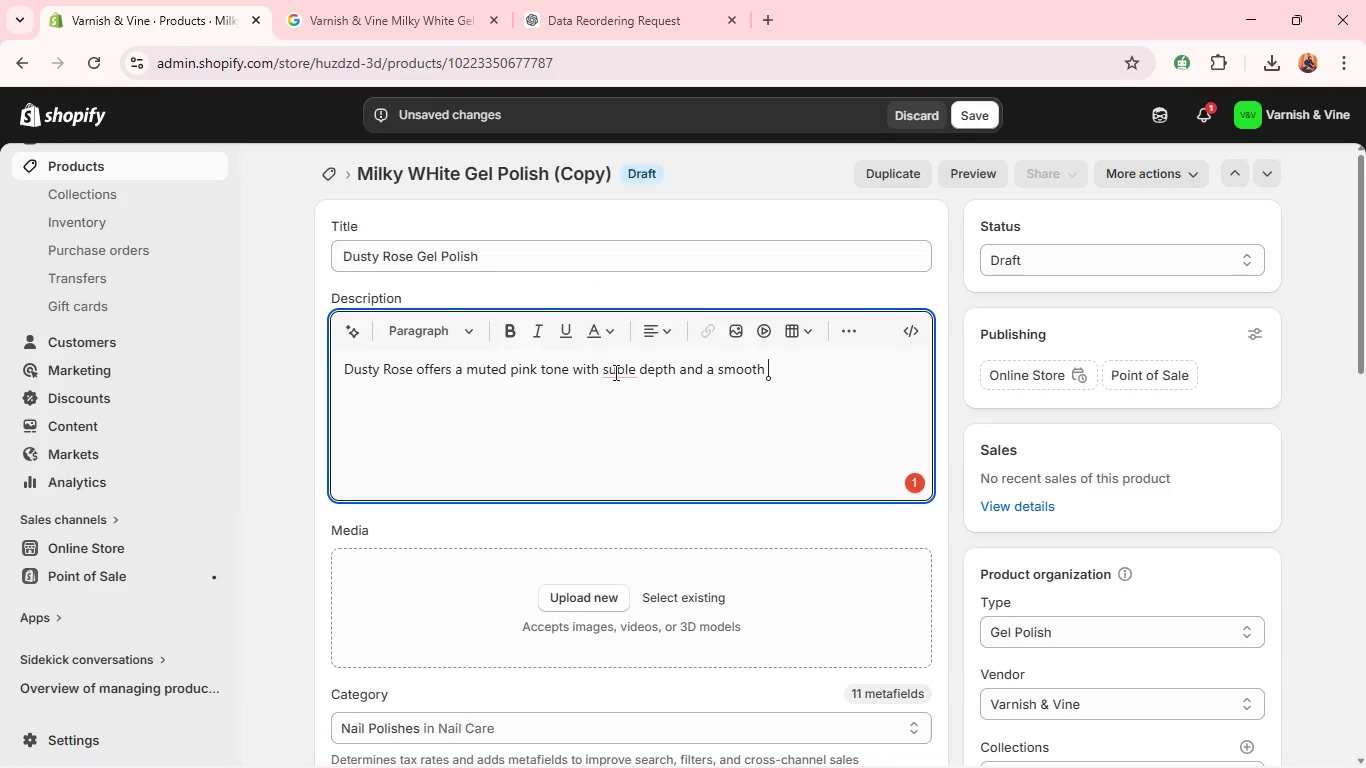 
key(Control+ControlLeft)
 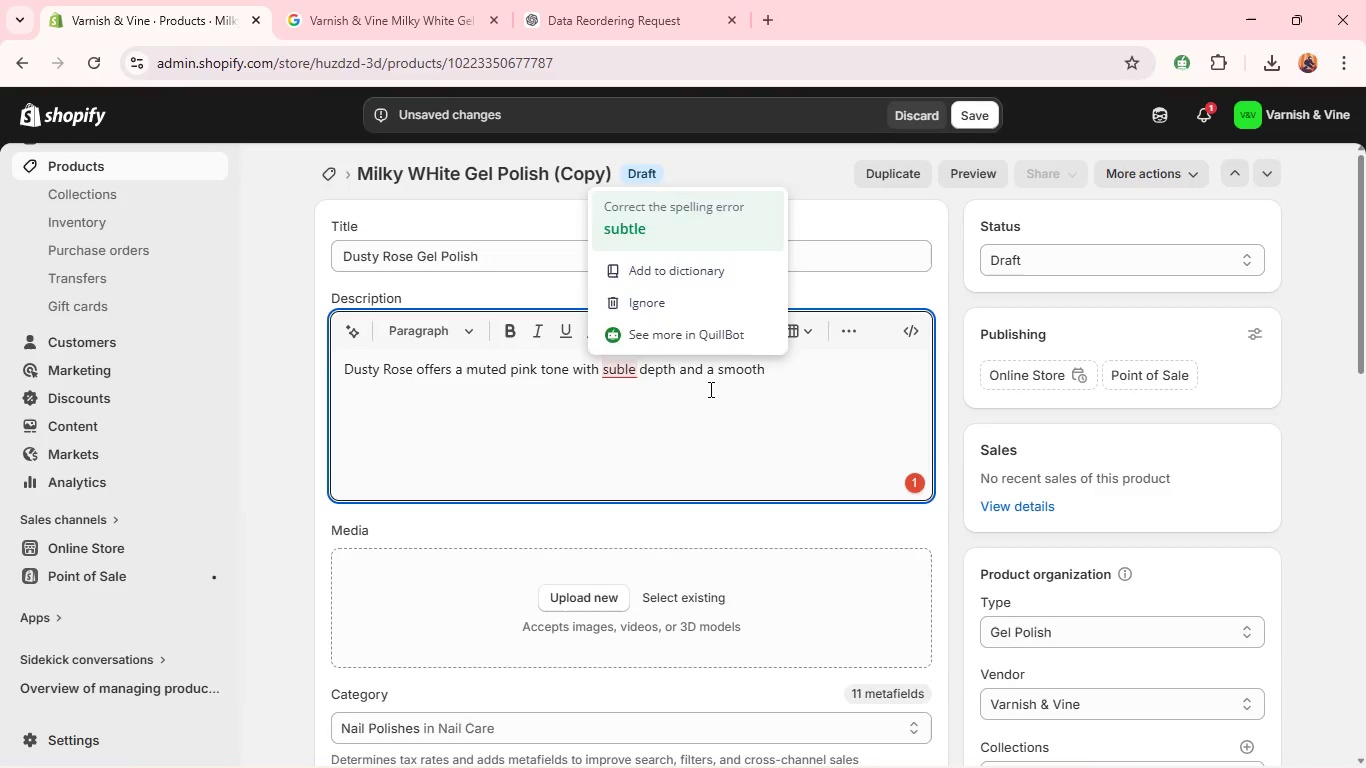 
key(Control+V)
 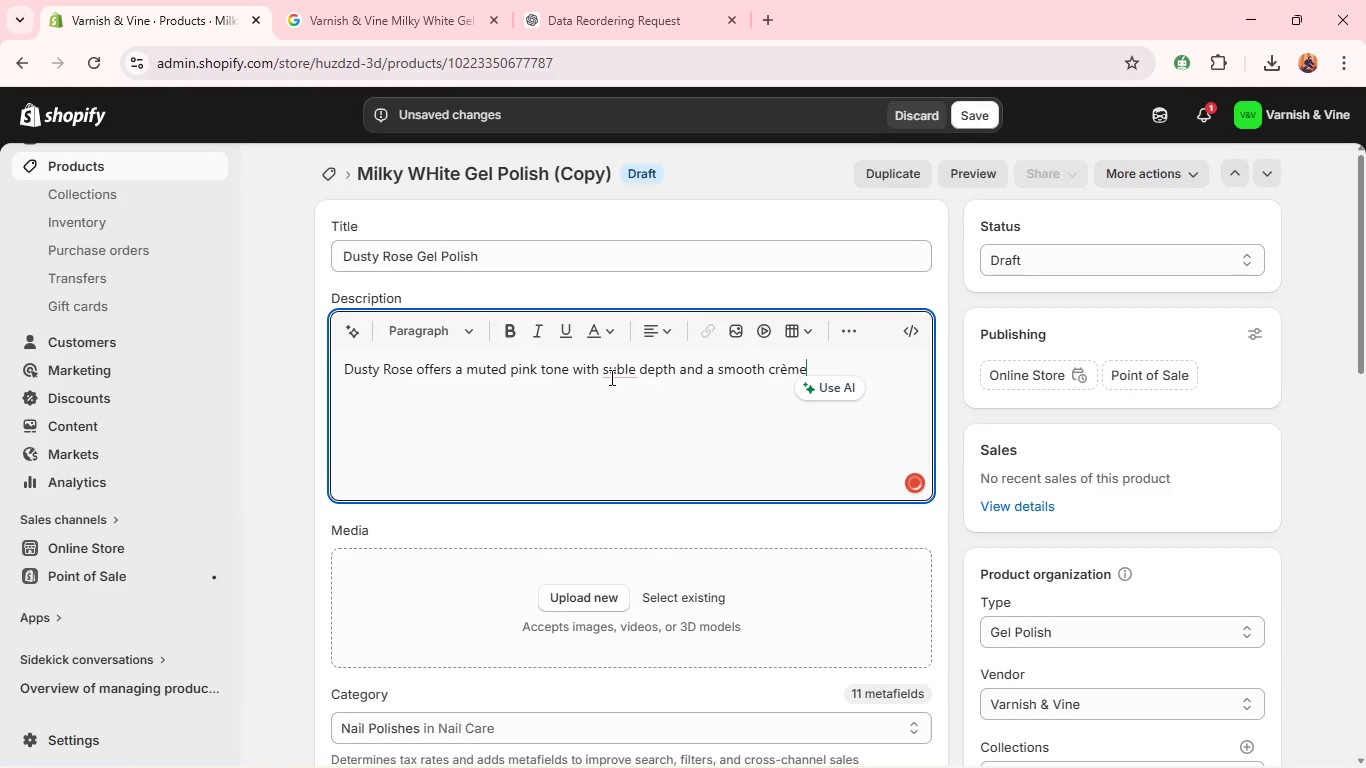 
left_click([610, 377])
 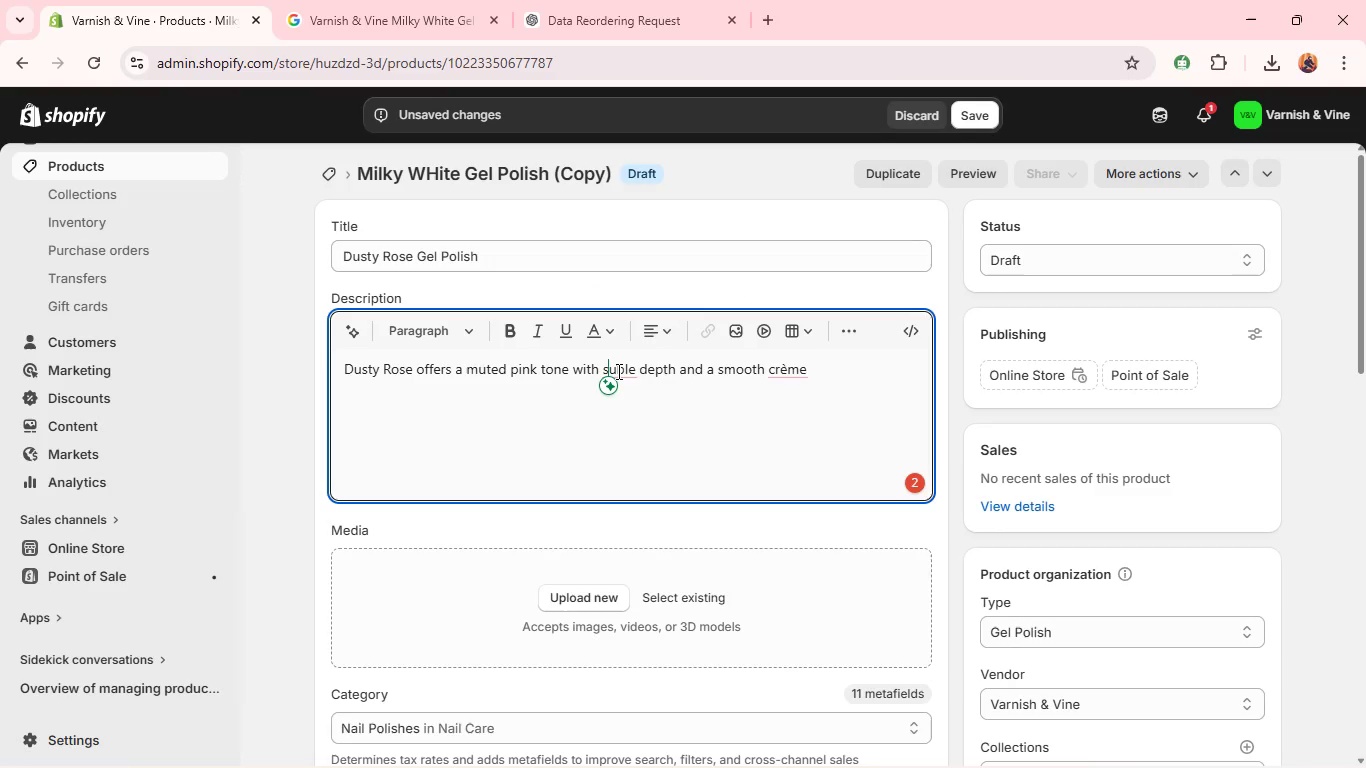 
left_click([617, 371])
 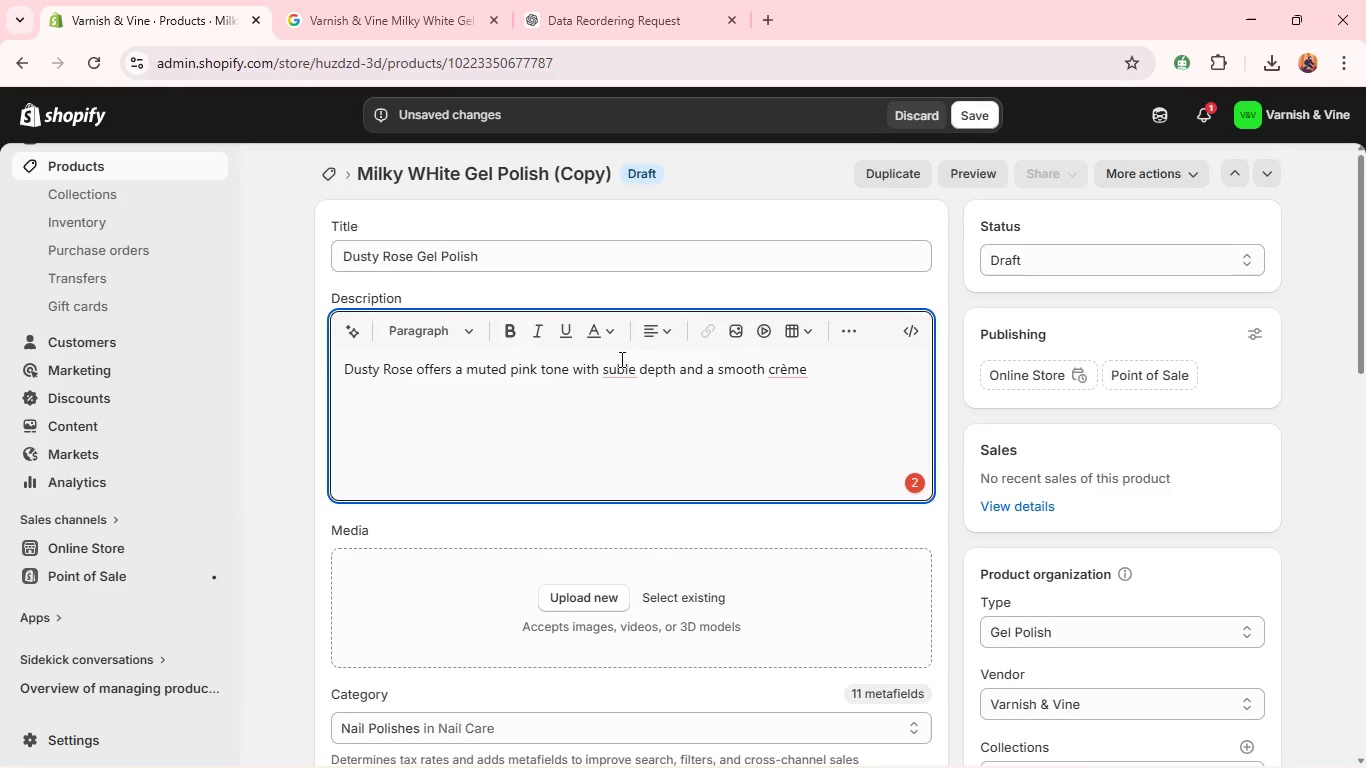 
mouse_move([618, 337])
 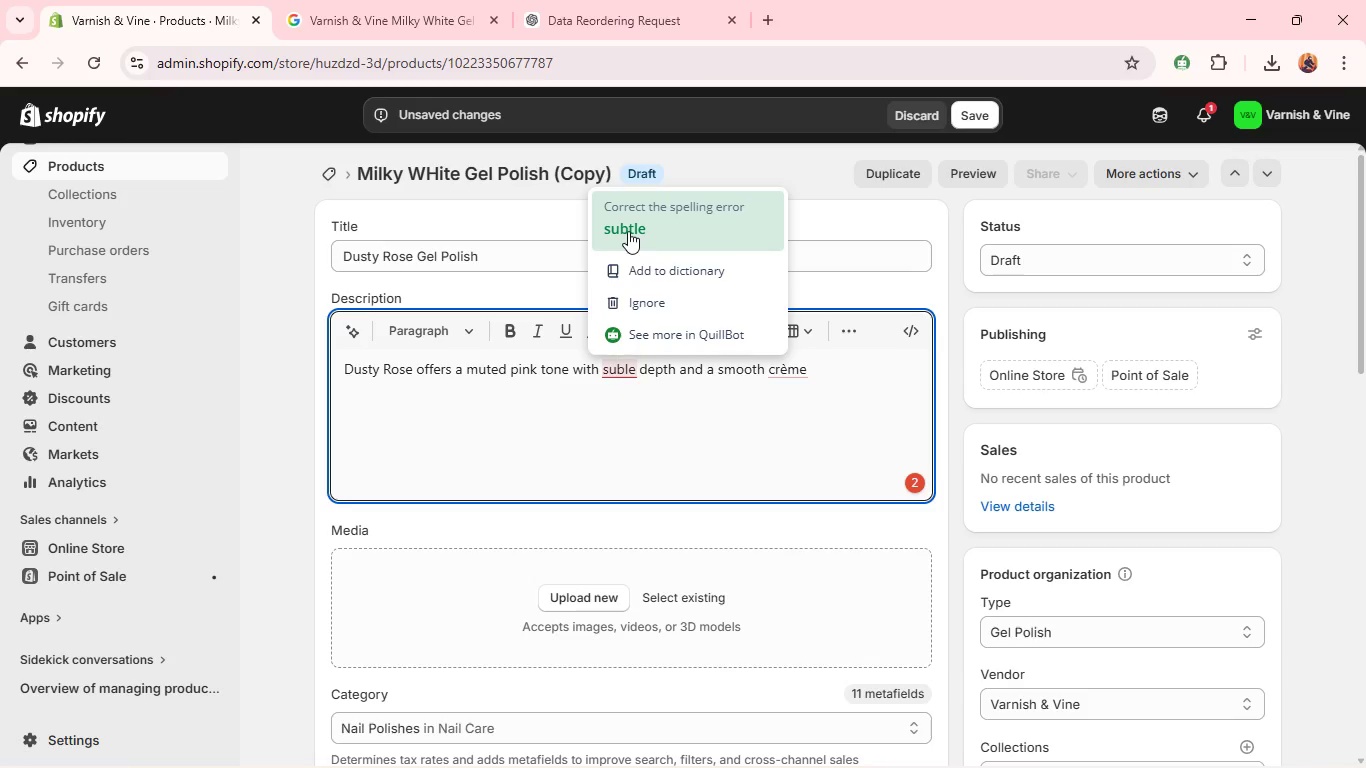 
left_click([628, 231])
 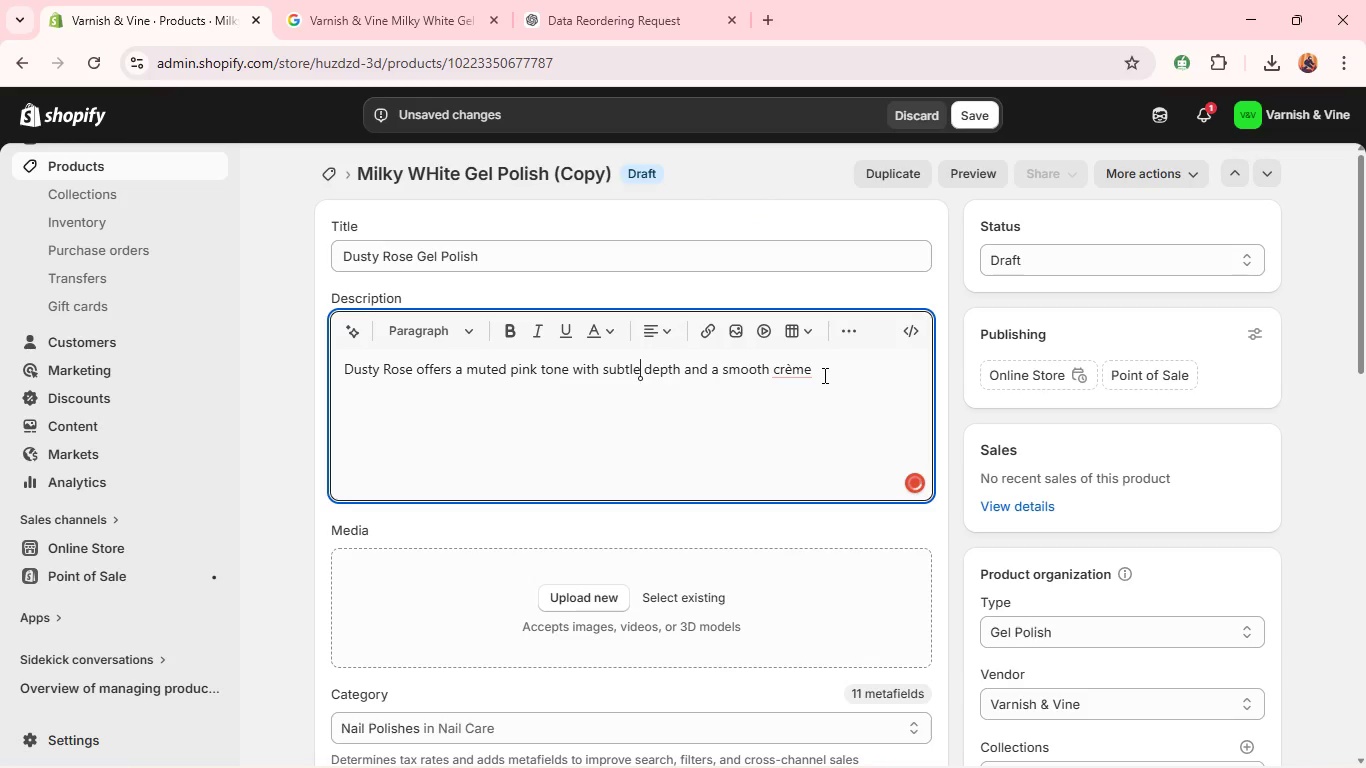 
left_click([821, 374])
 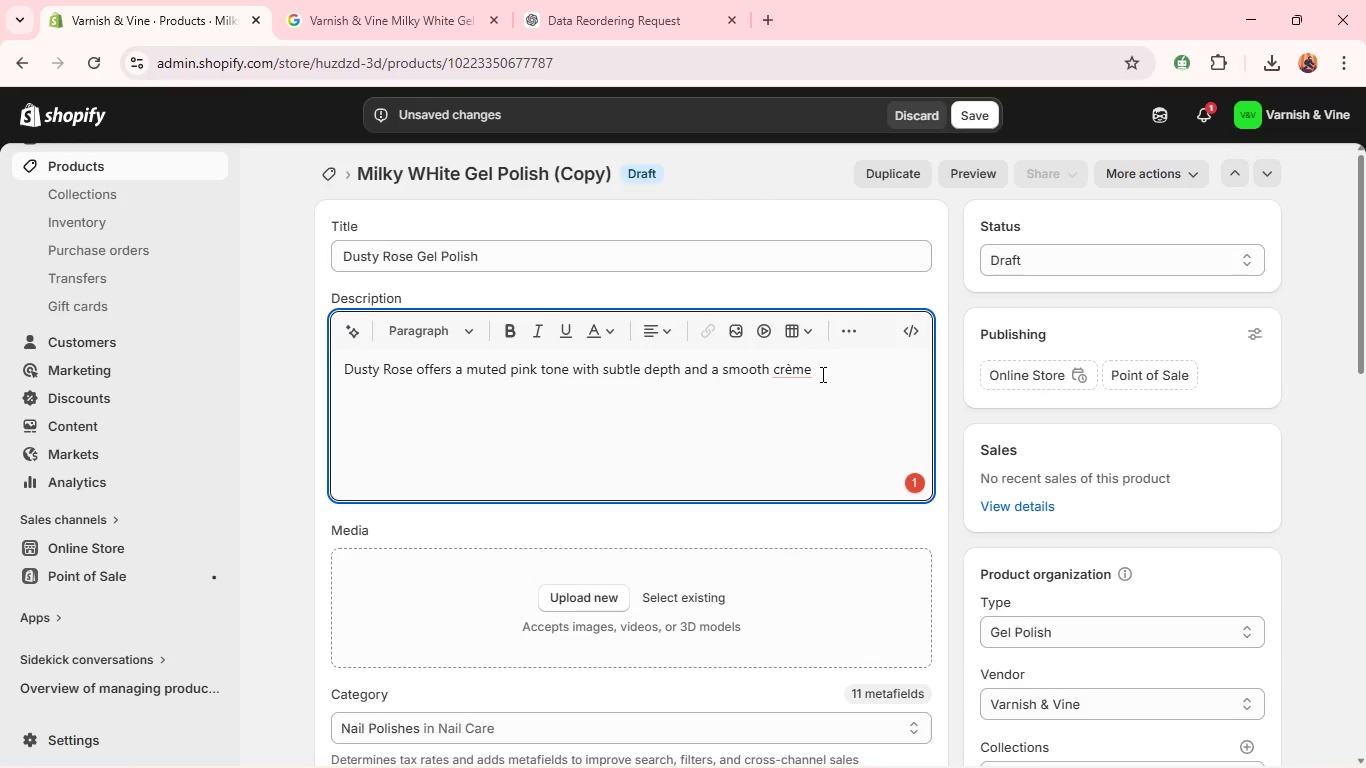 
type( finish for refined nail looks.)
 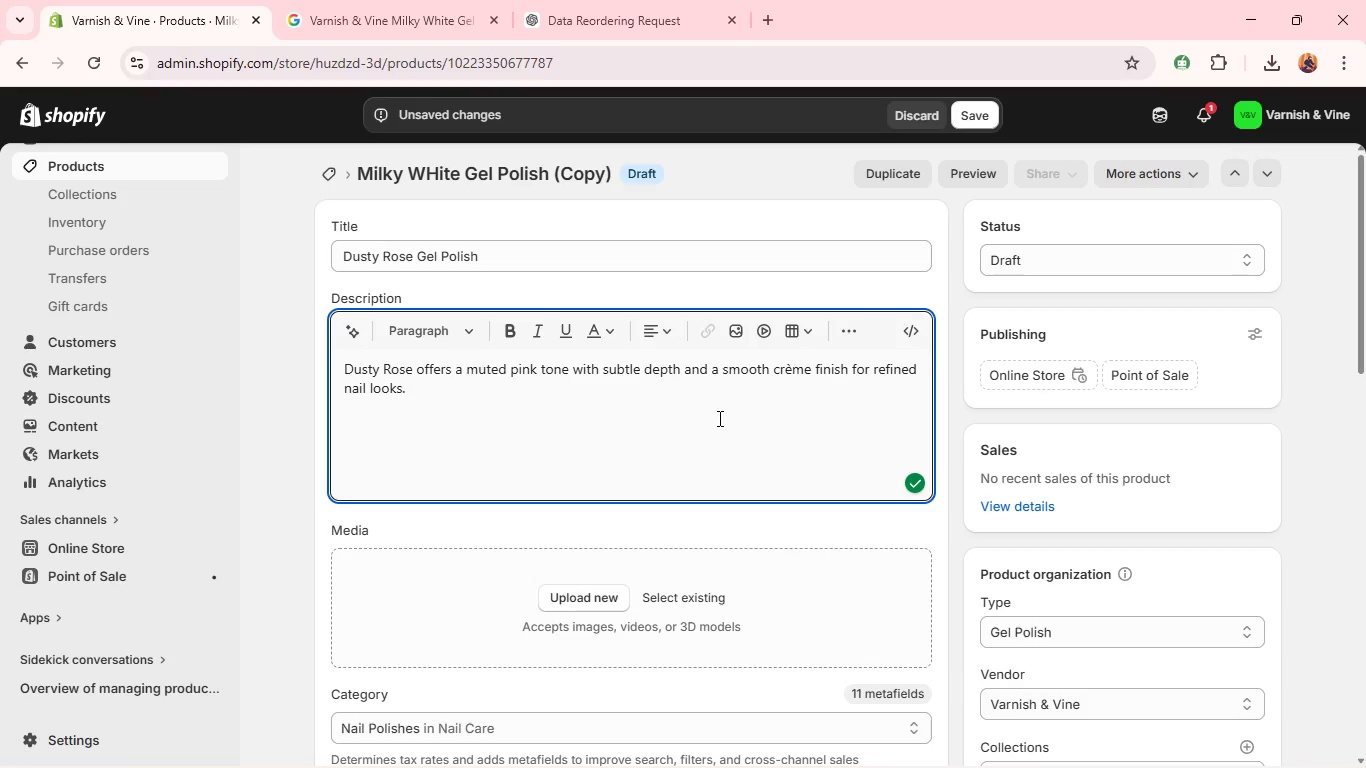 
wait(6.56)
 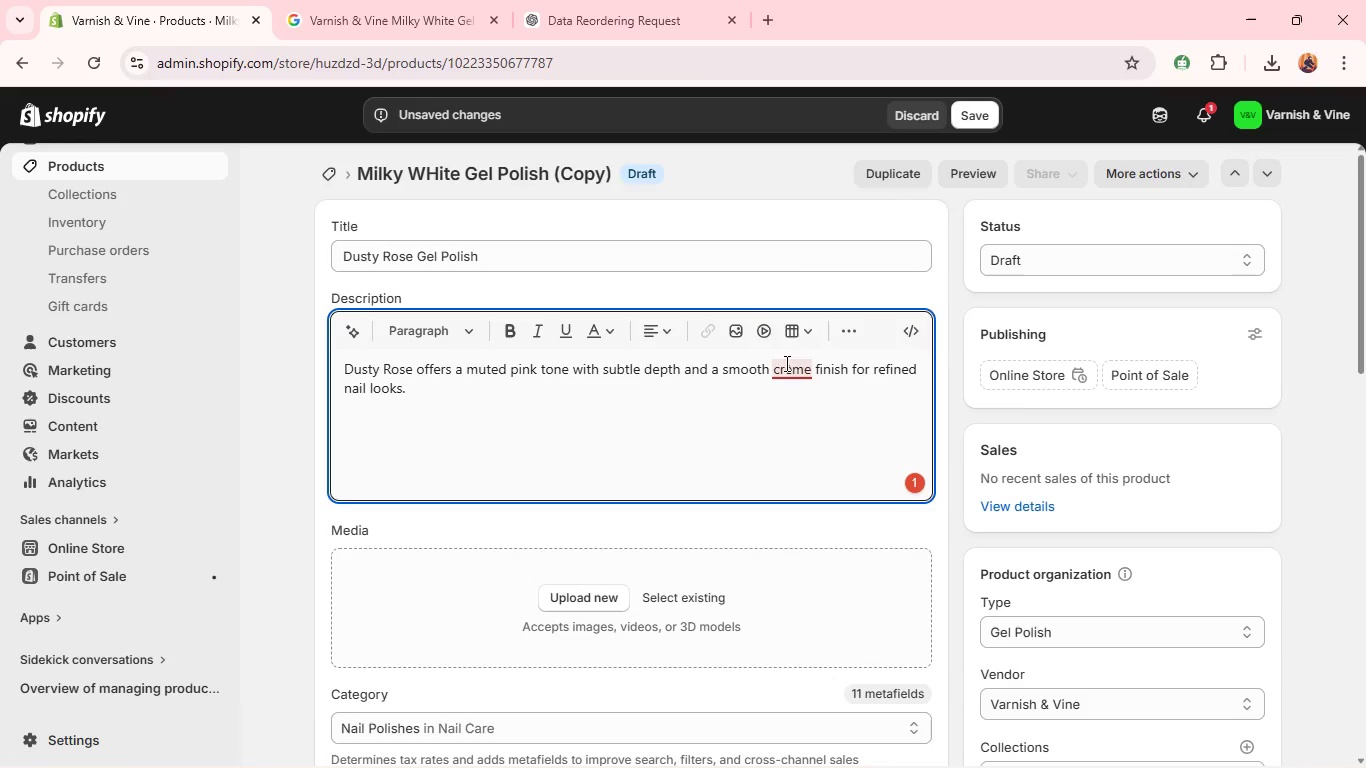 
left_click([594, 0])
 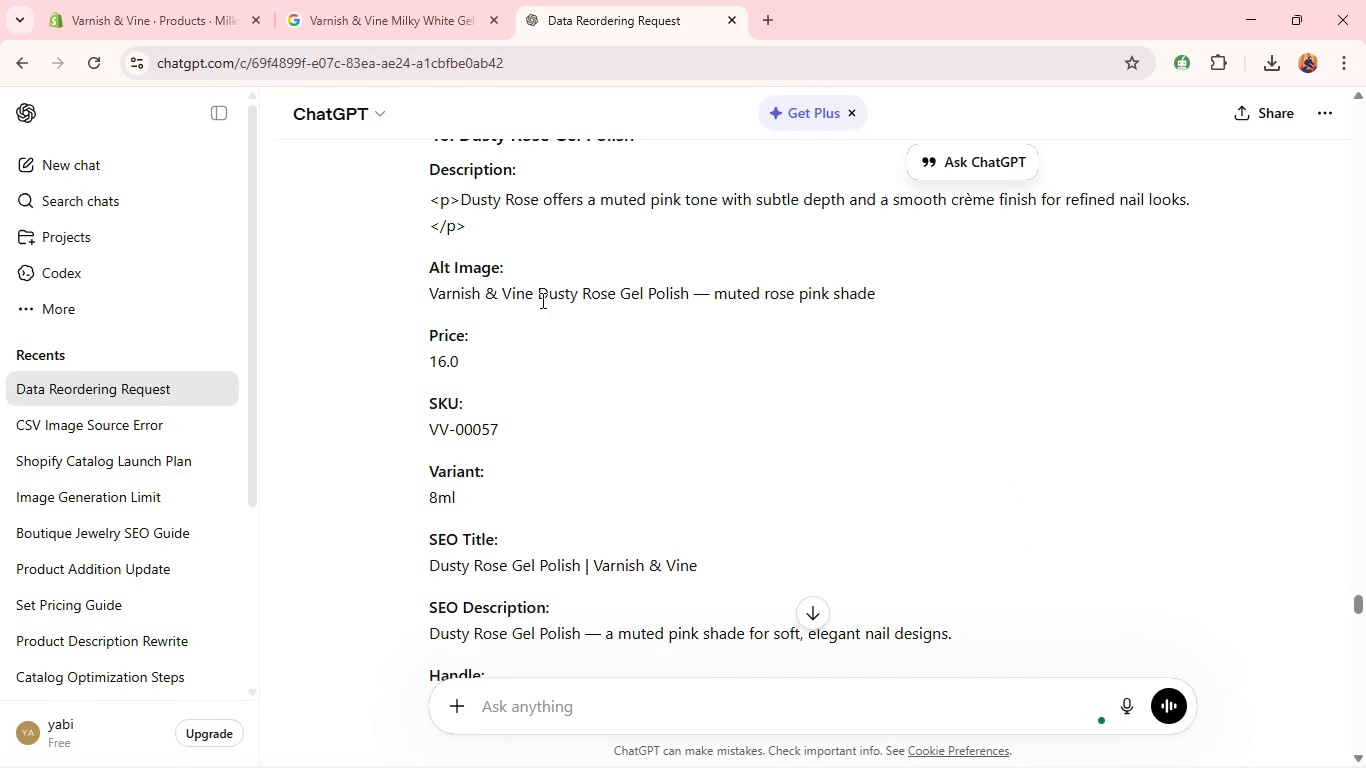 
double_click([541, 300])
 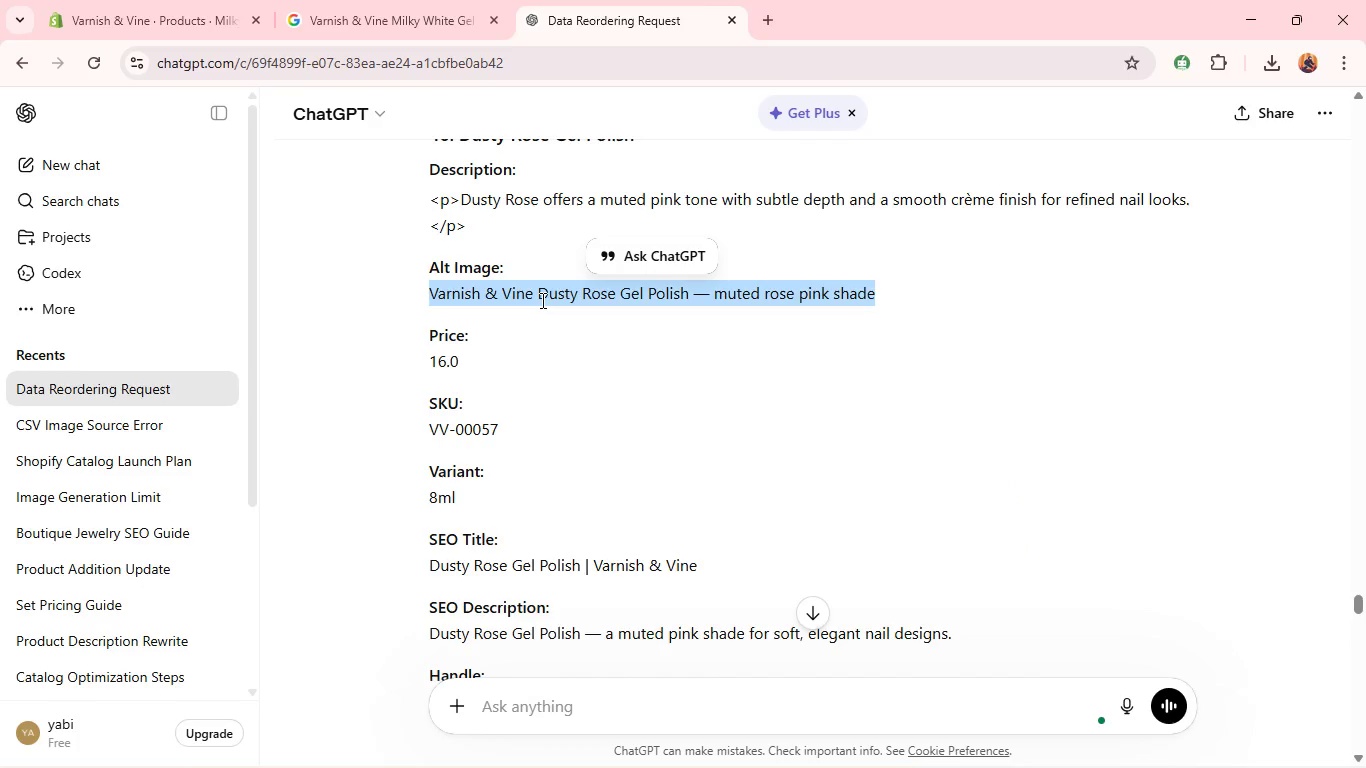 
triple_click([541, 300])
 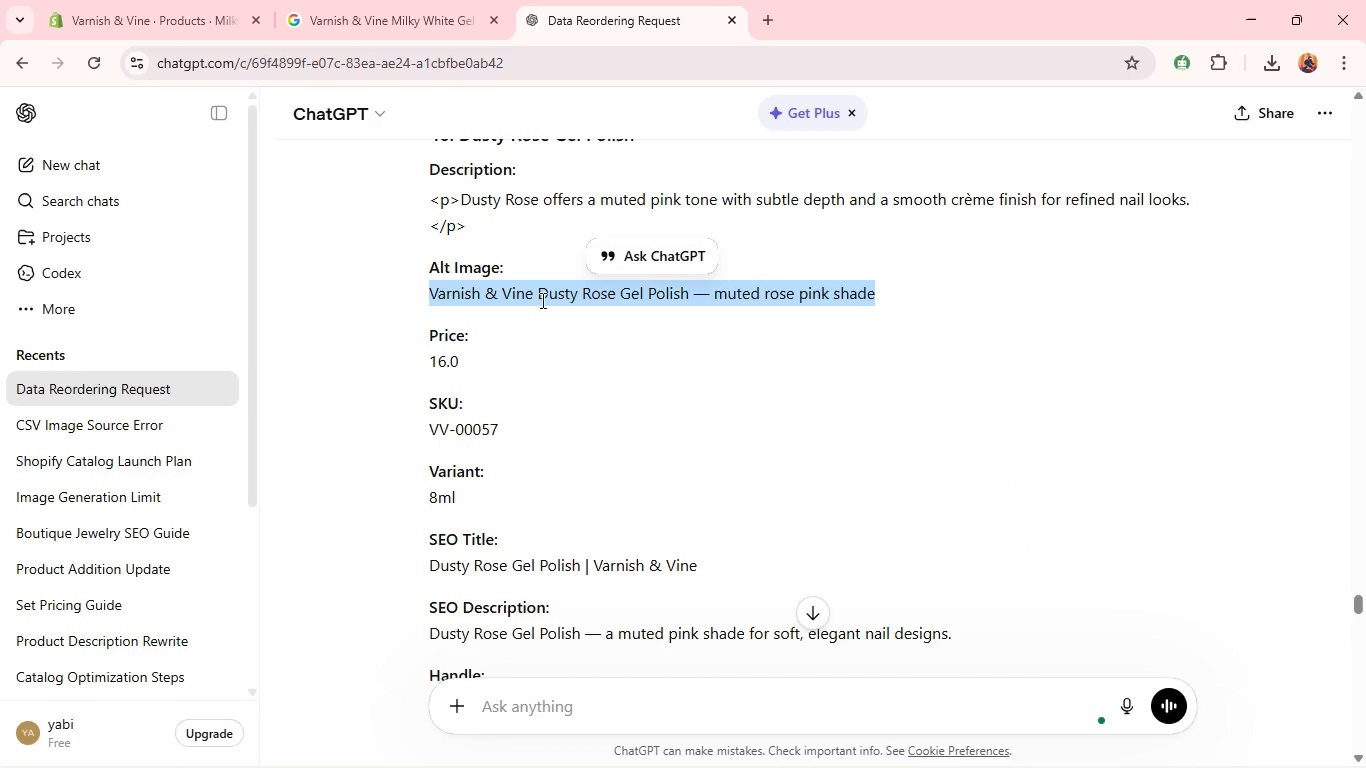 
triple_click([541, 300])
 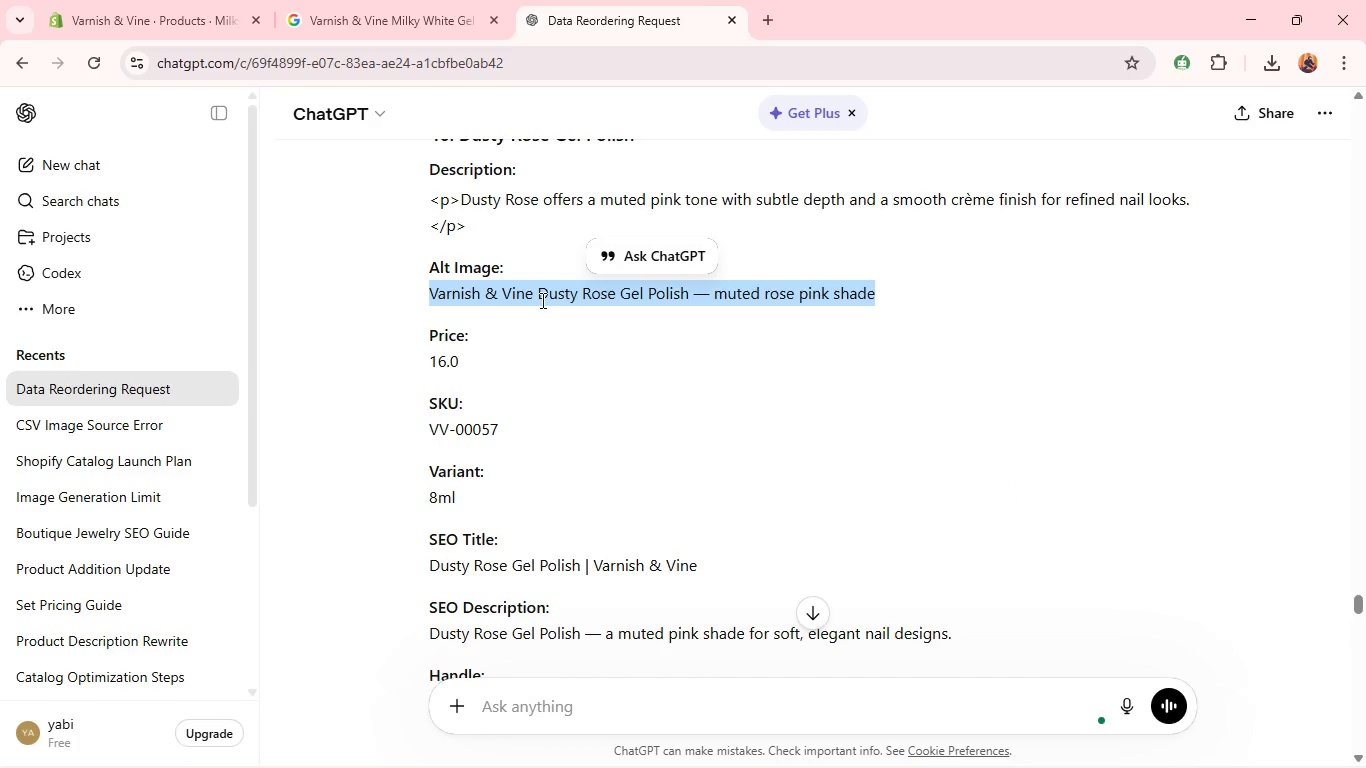 
key(Control+C)
 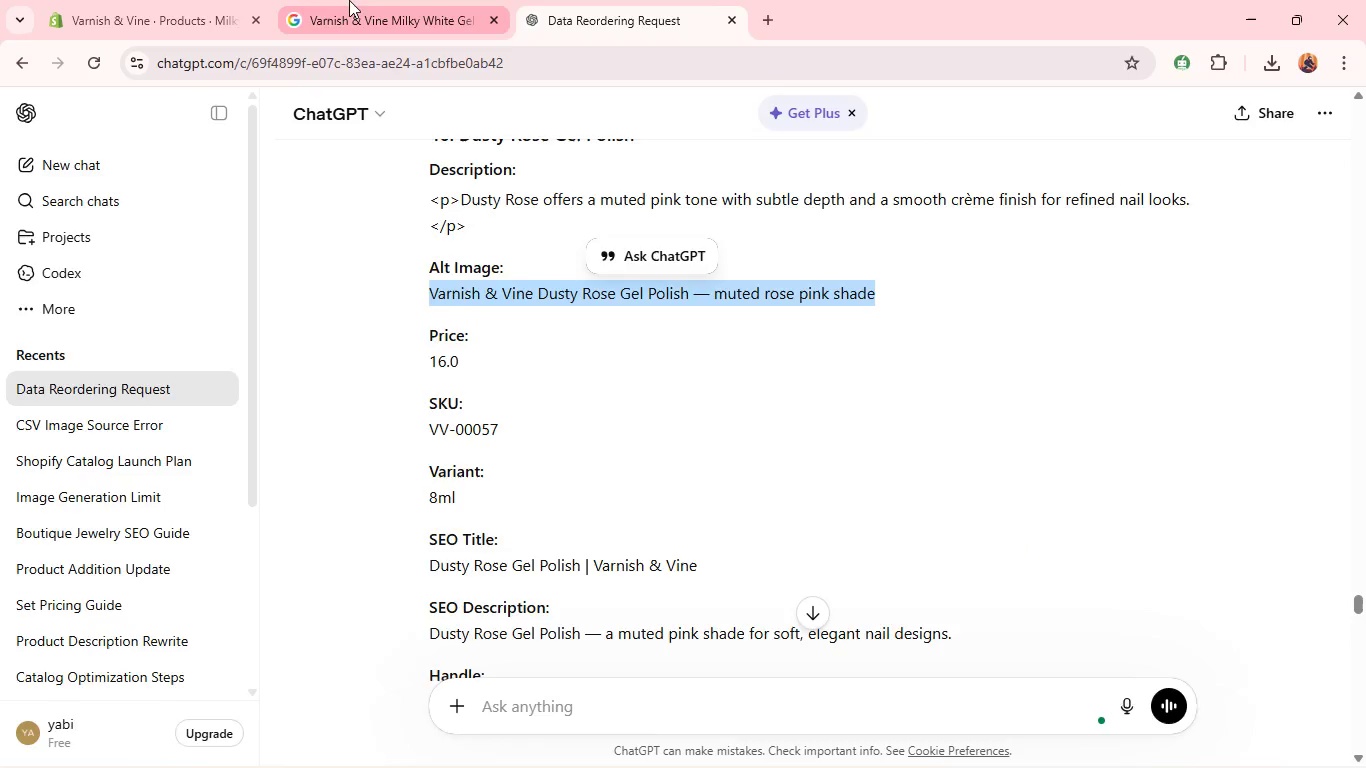 
left_click([349, 0])
 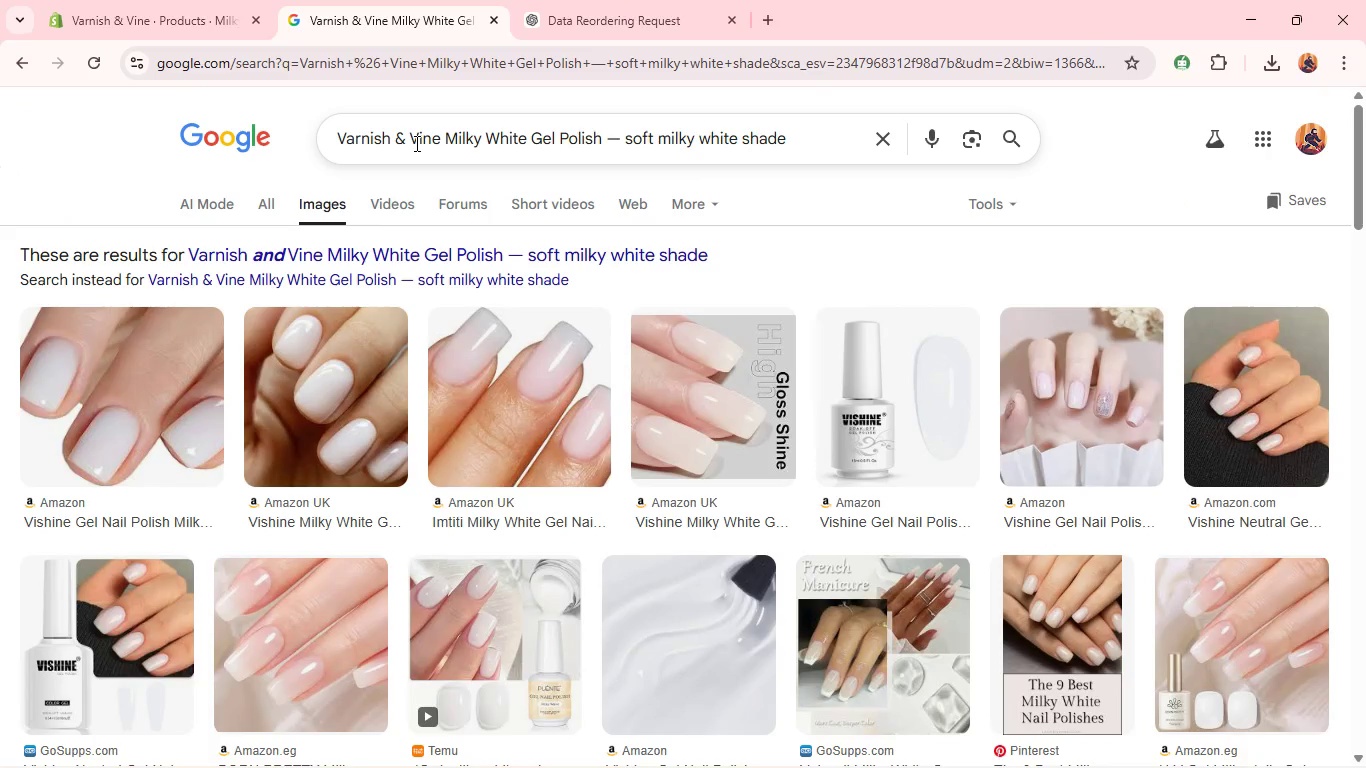 
left_click([415, 143])
 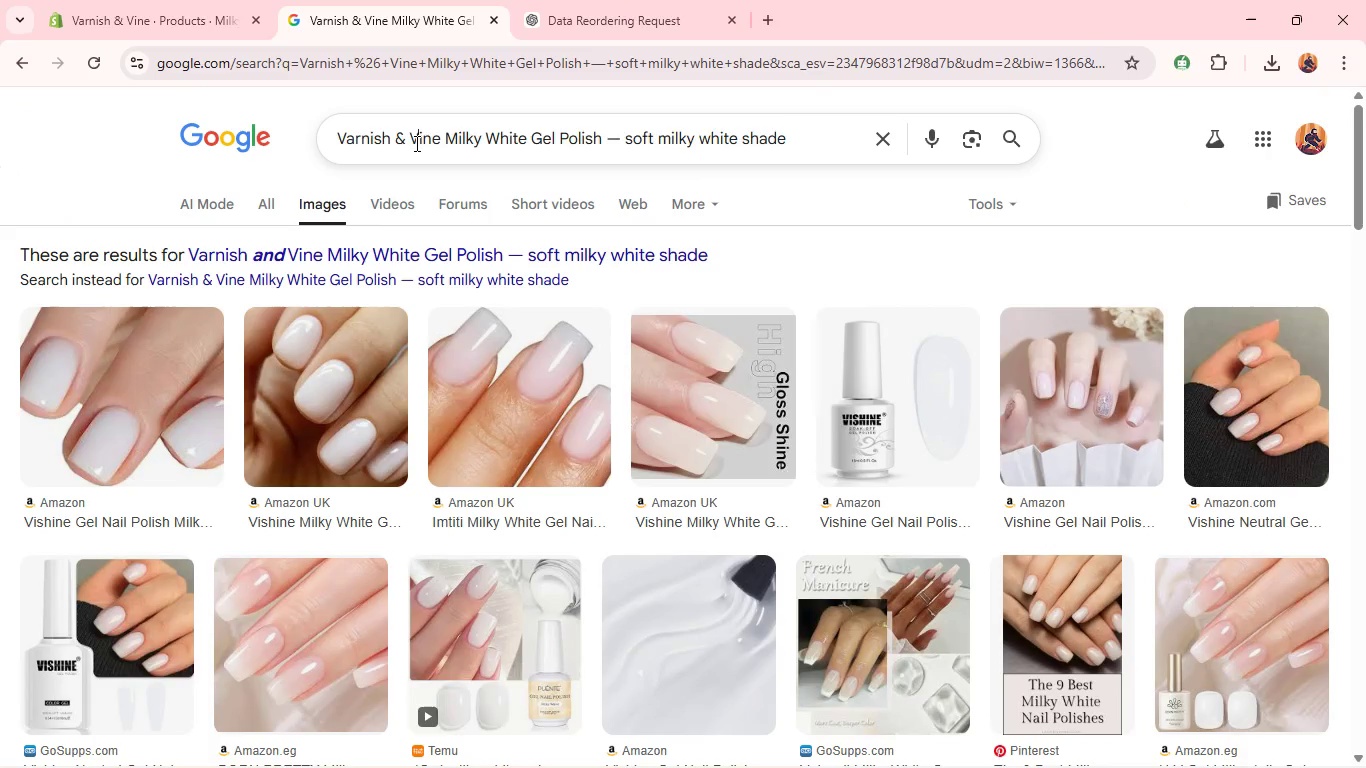 
key(Control+A)
 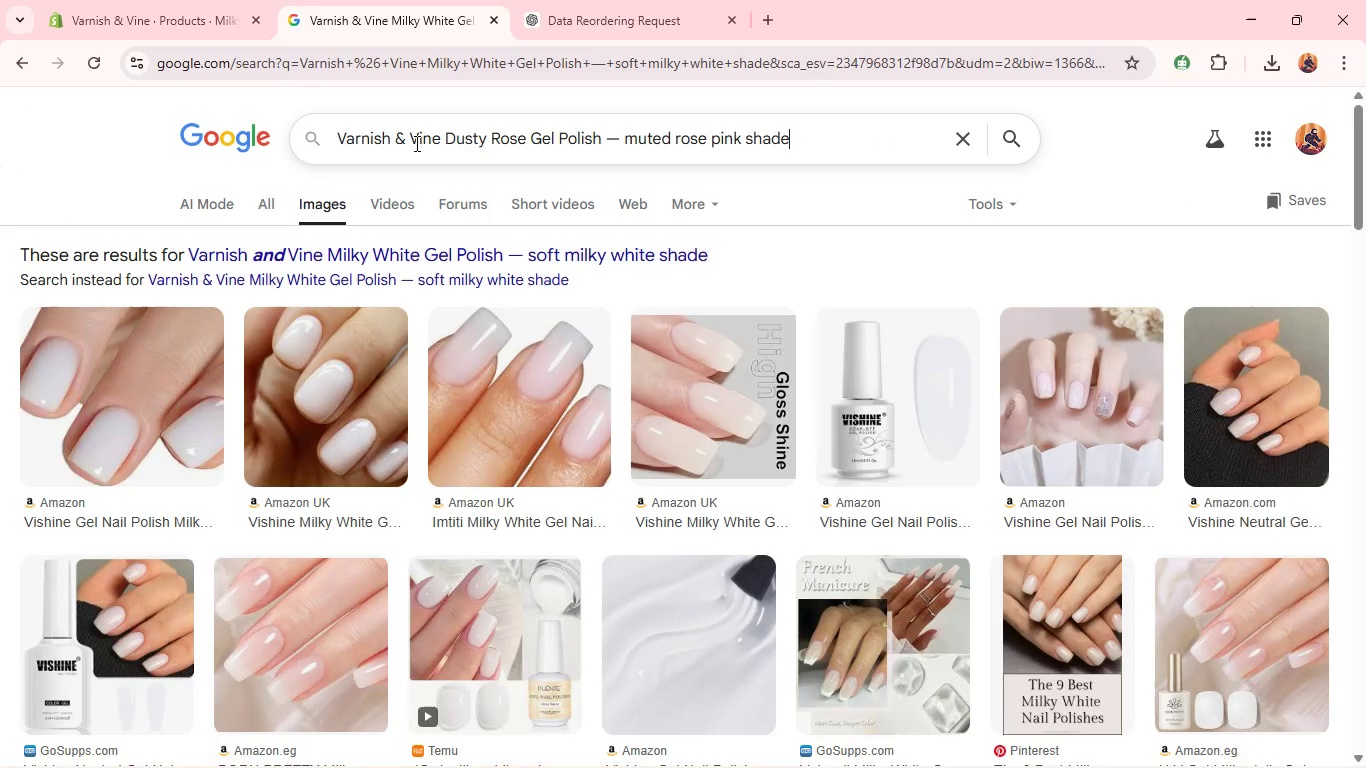 
key(Control+V)
 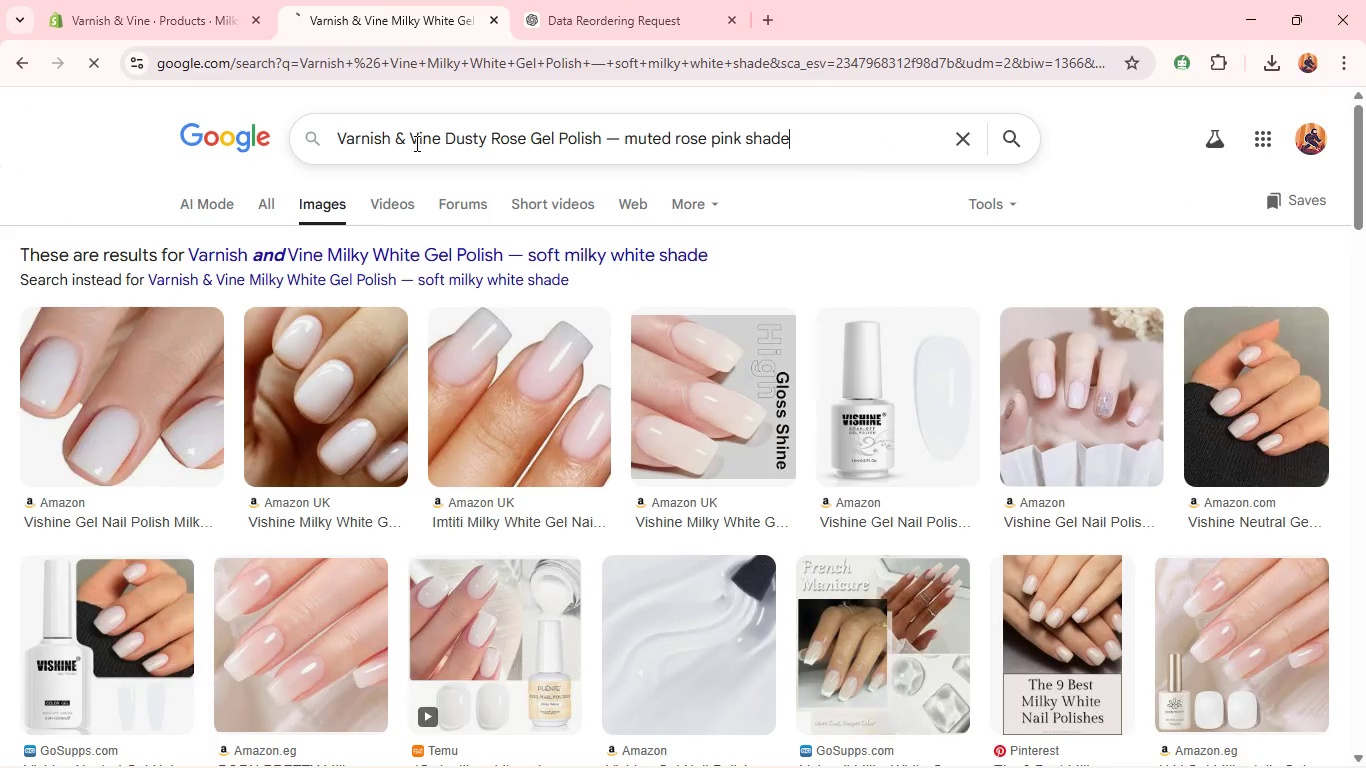 
key(Enter)
 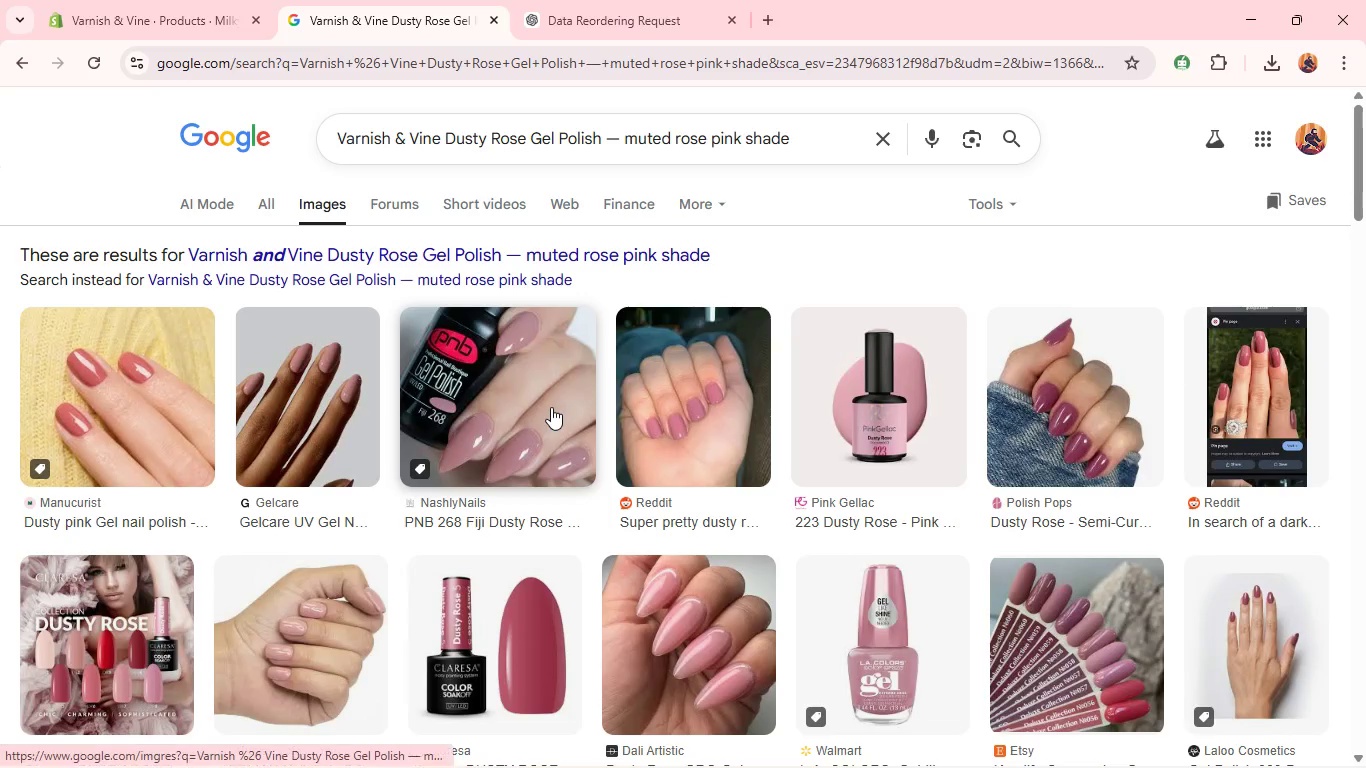 
wait(6.64)
 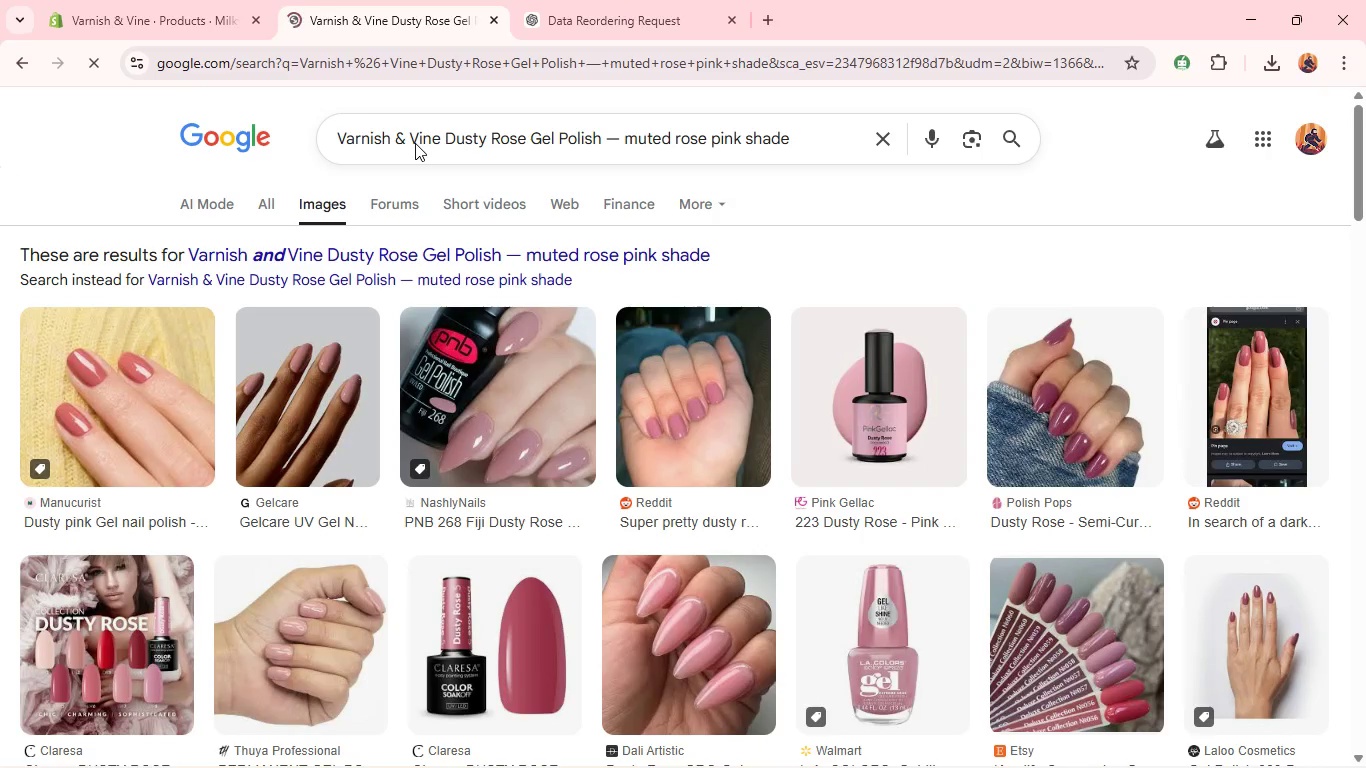 
right_click([524, 330])
 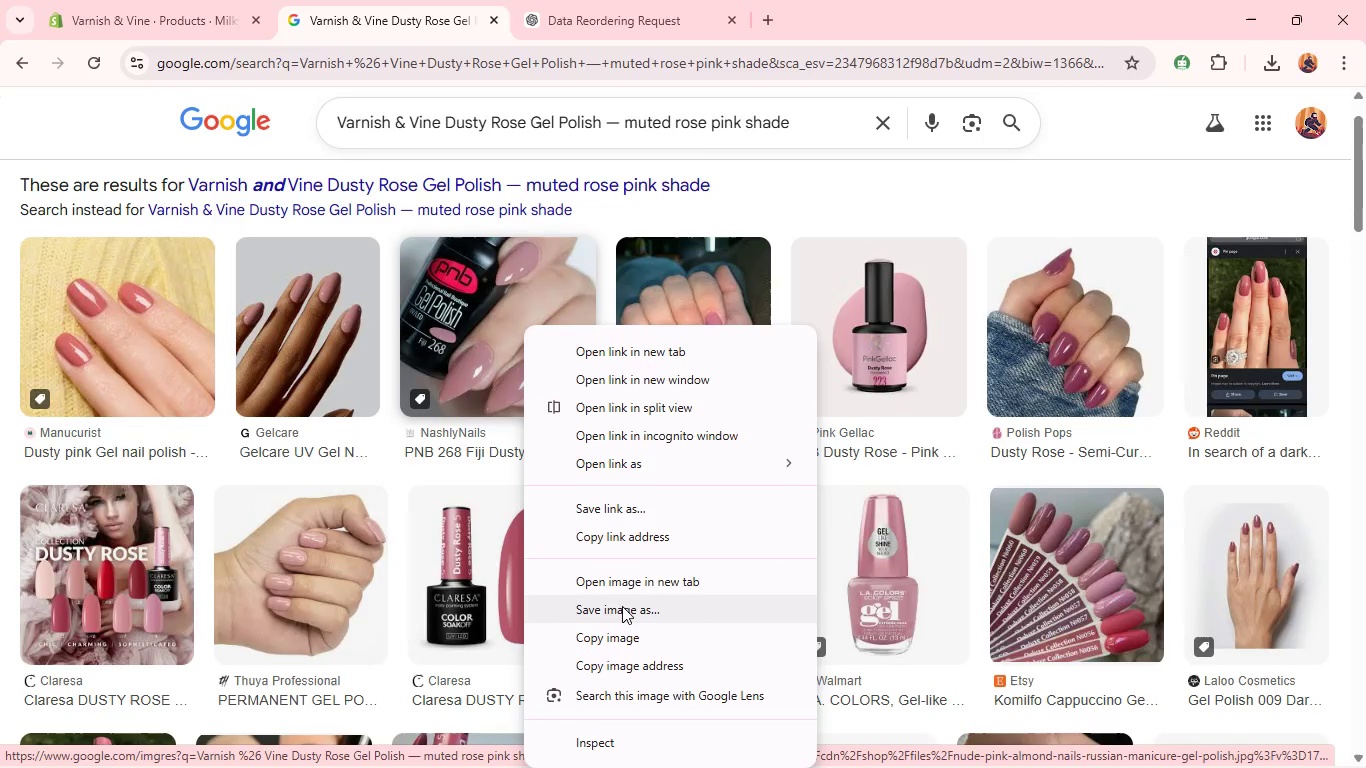 
left_click([620, 608])
 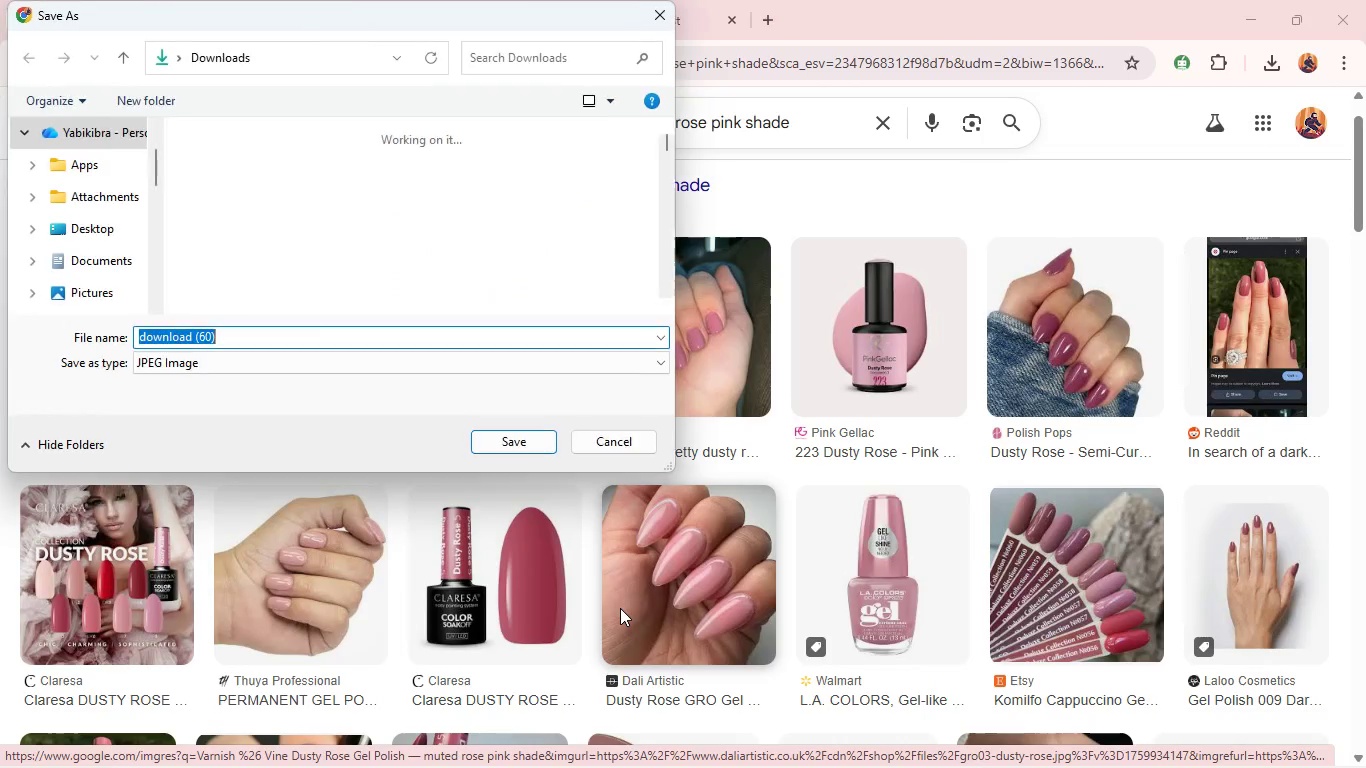 
key(Enter)
 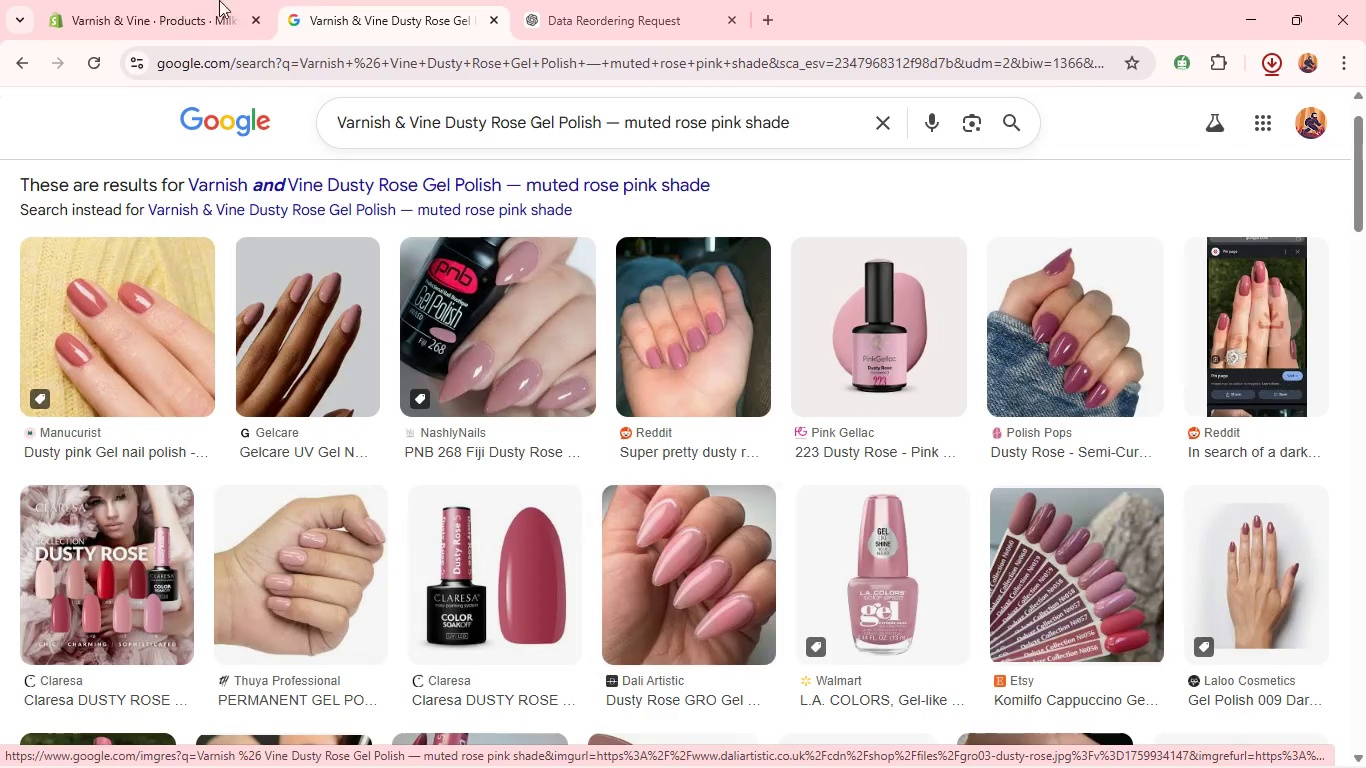 
left_click([196, 0])
 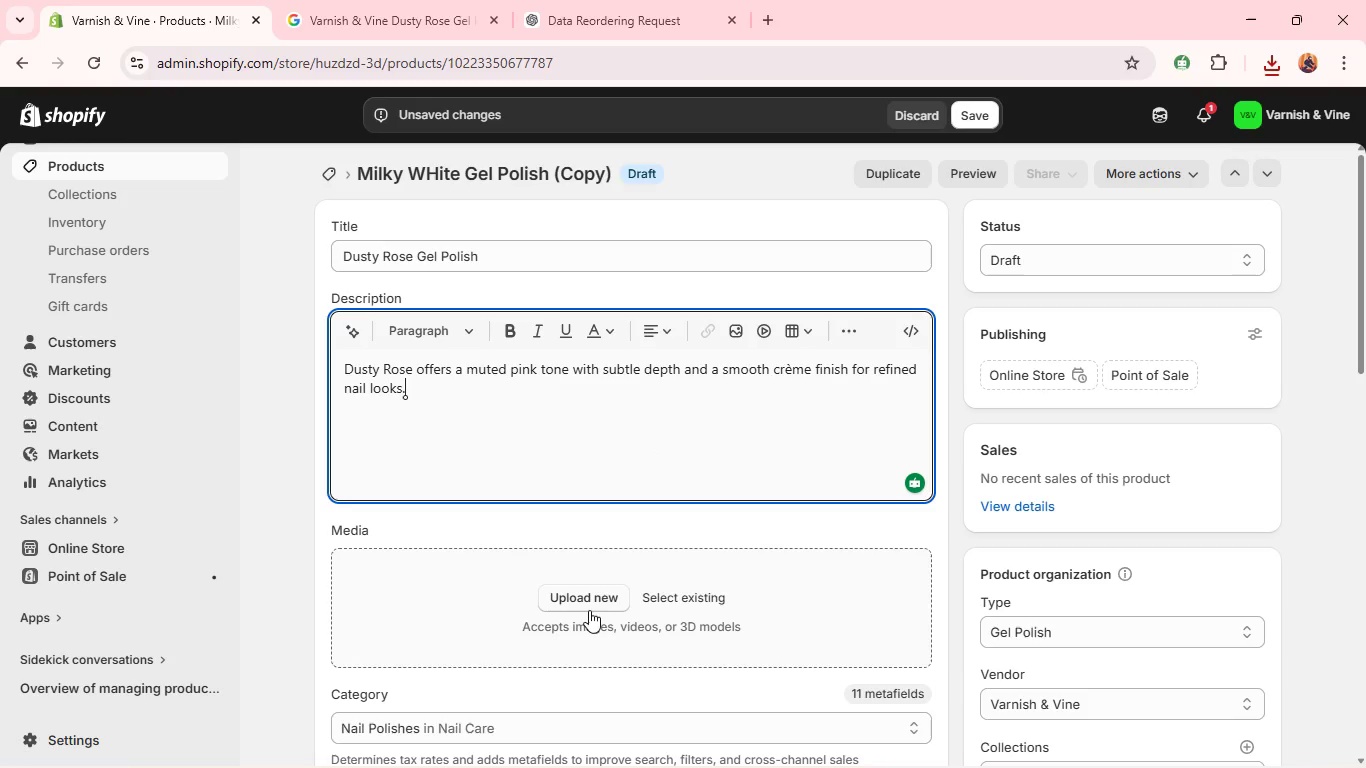 
left_click([589, 612])
 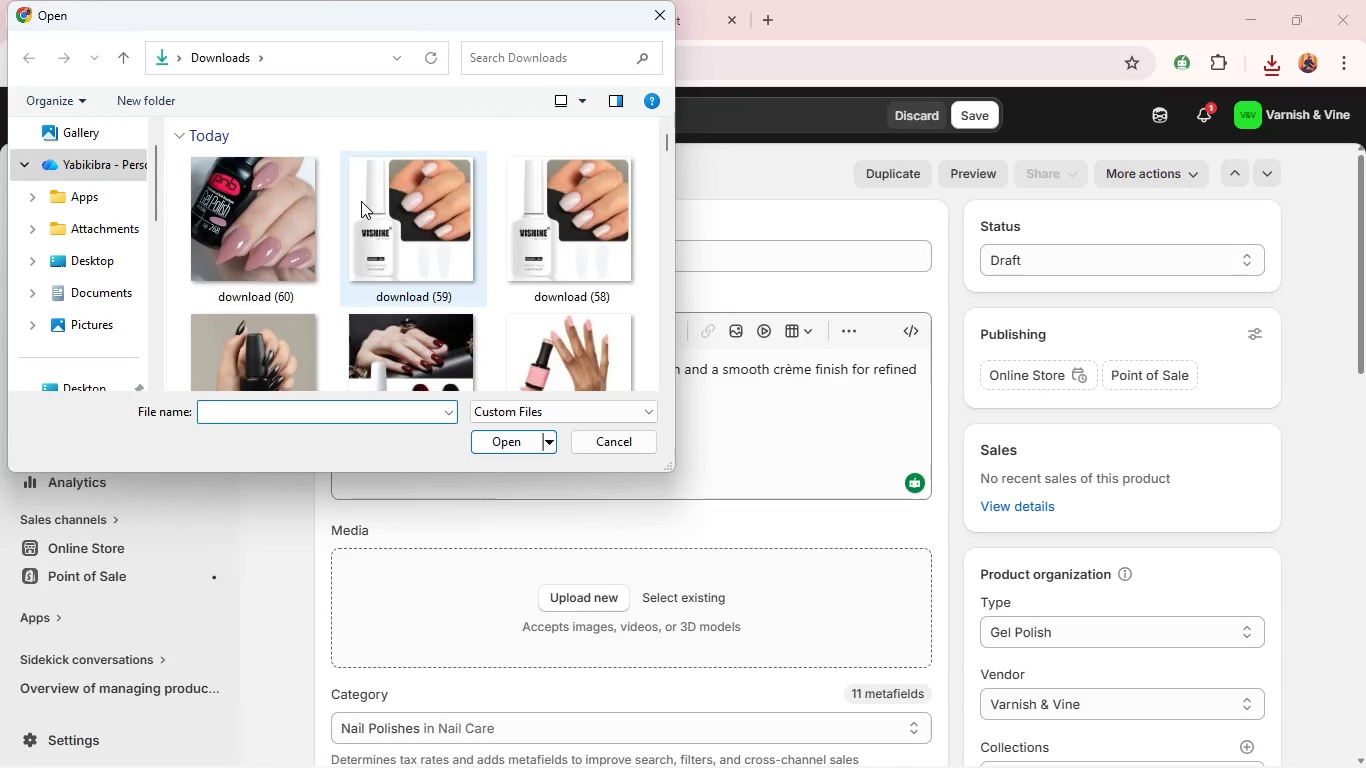 
left_click([311, 209])
 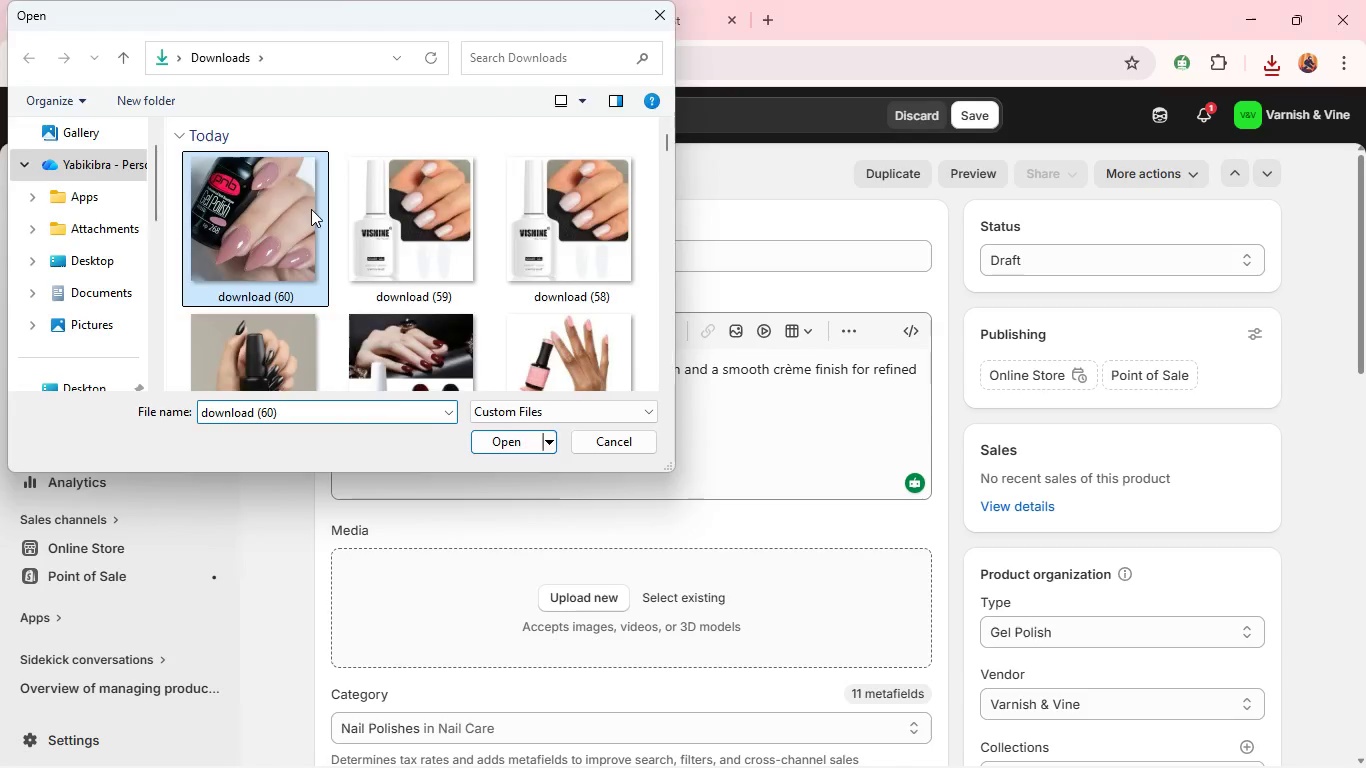 
key(Enter)
 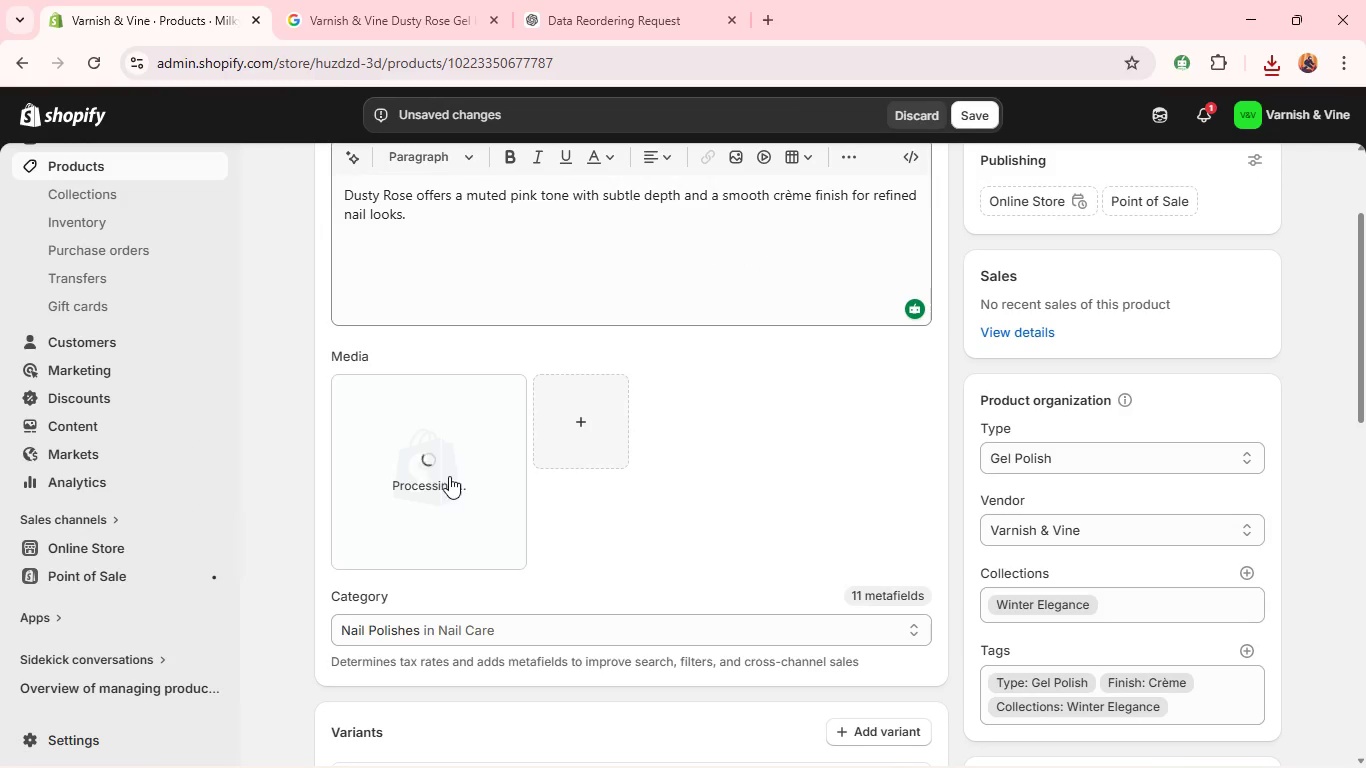 
wait(6.34)
 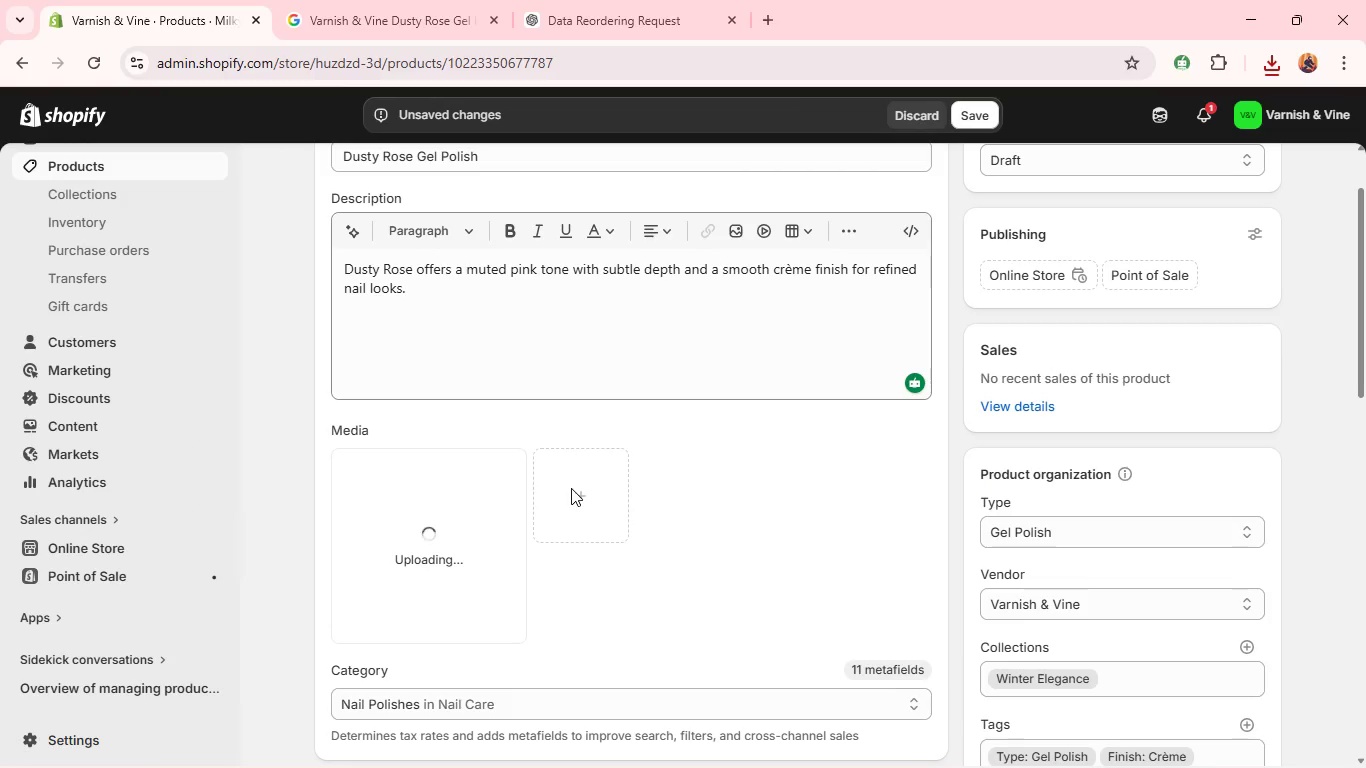 
left_click([449, 476])
 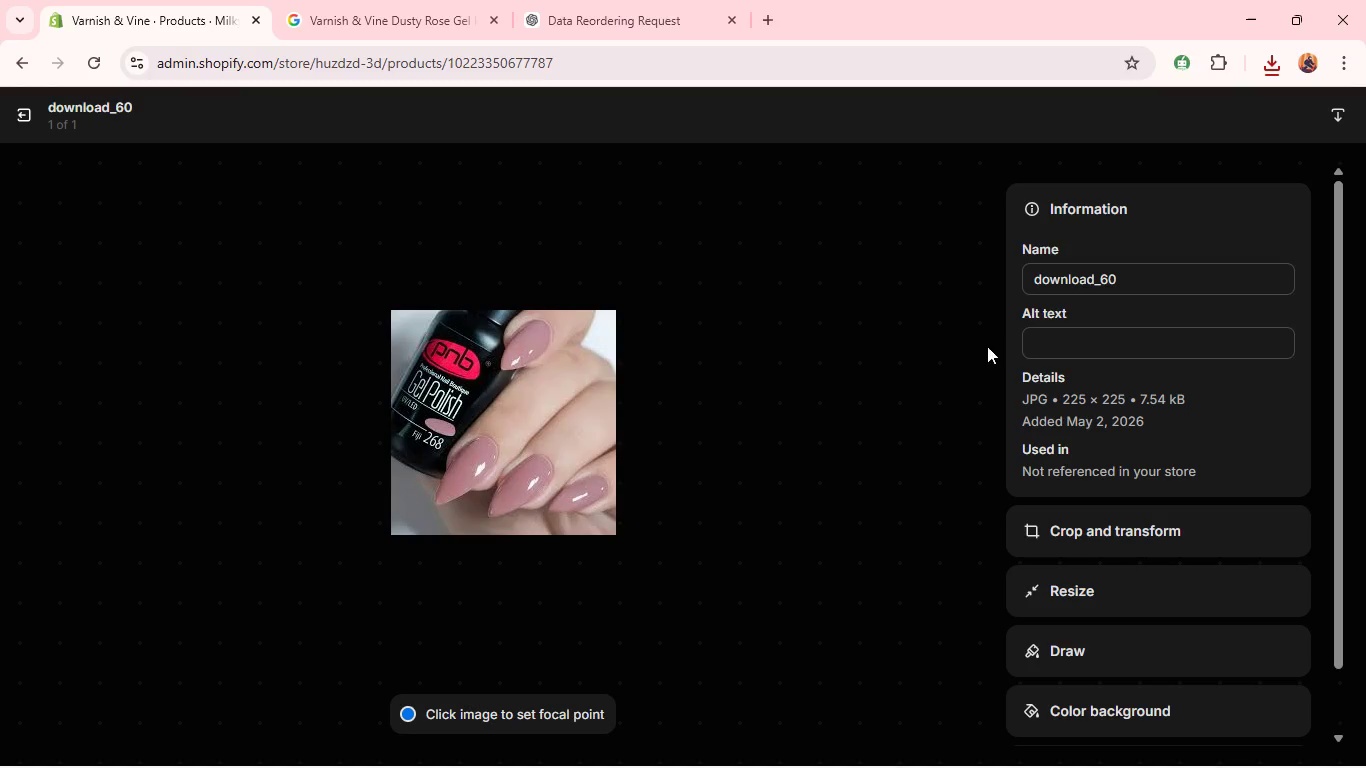 
left_click([1105, 347])
 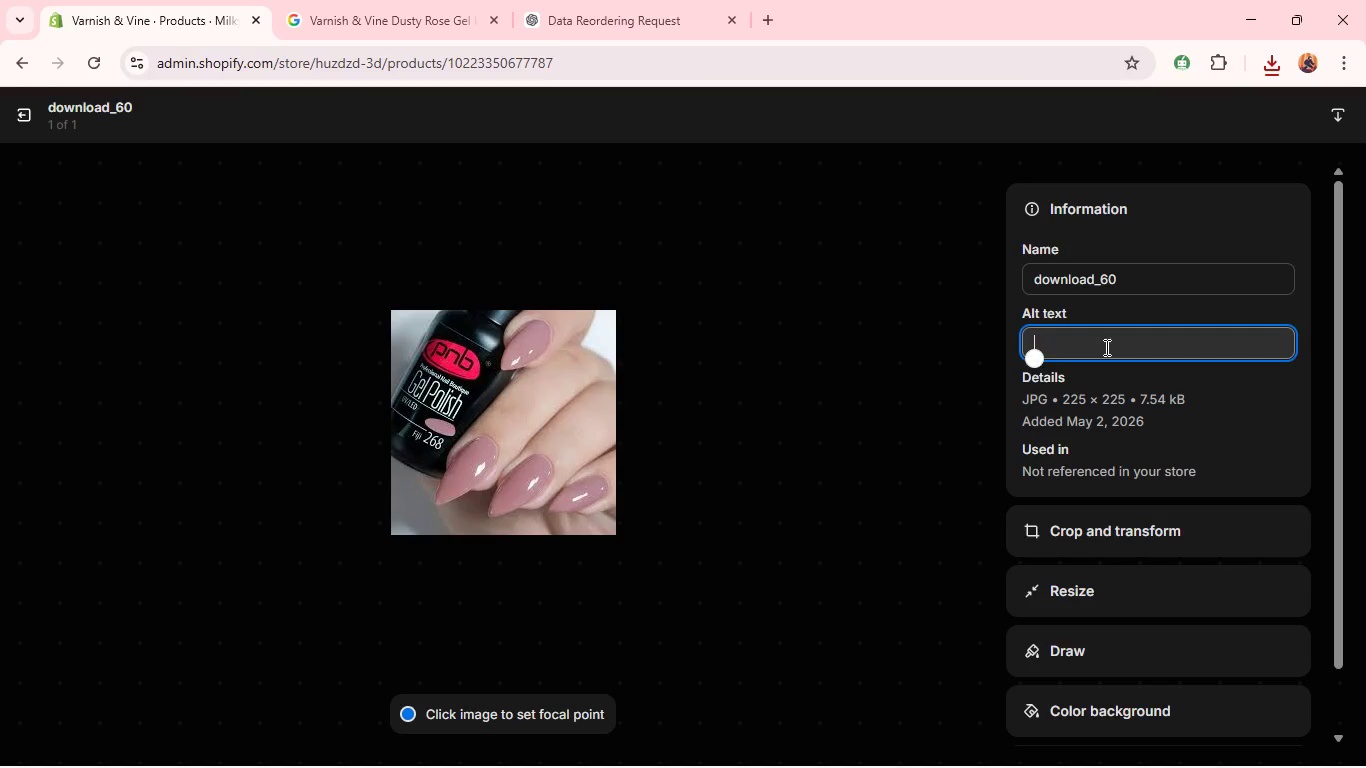 
type(Varnish & Vine )
 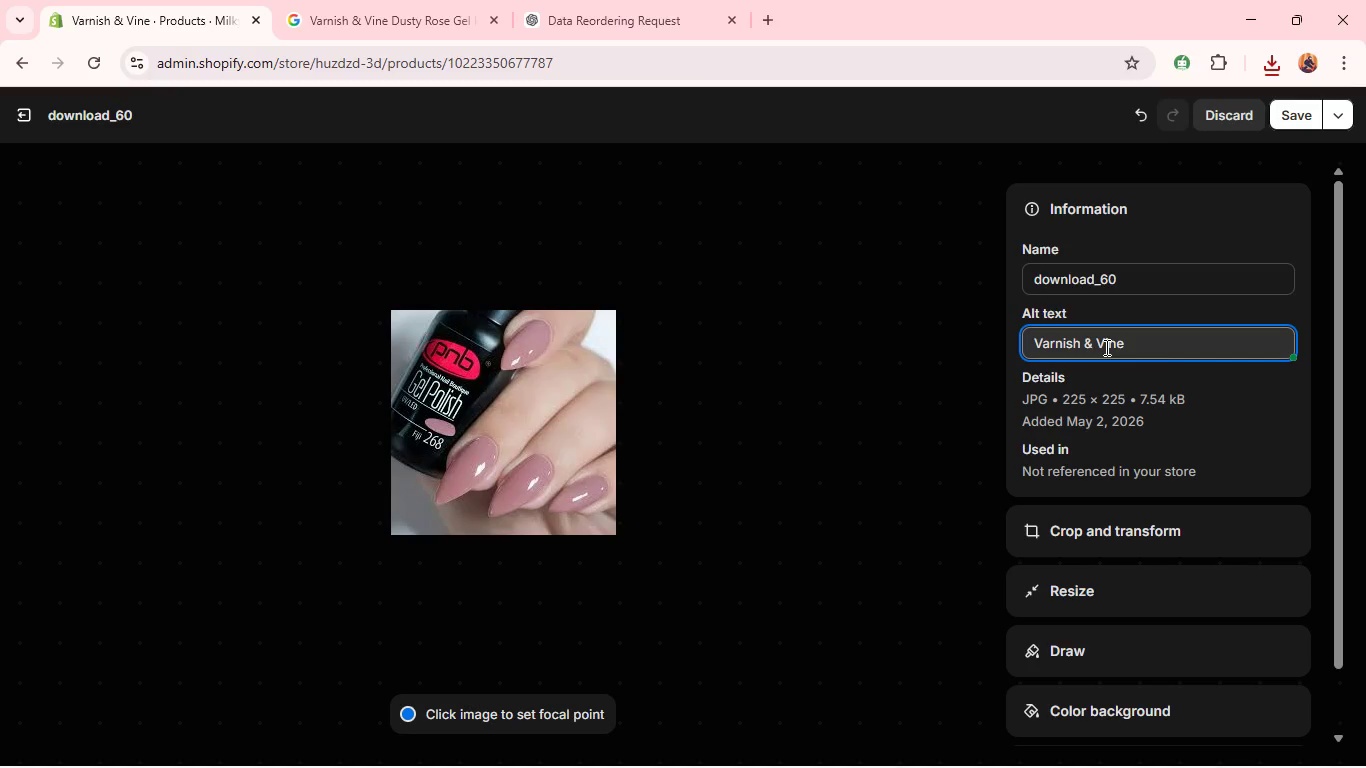 
wait(8.98)
 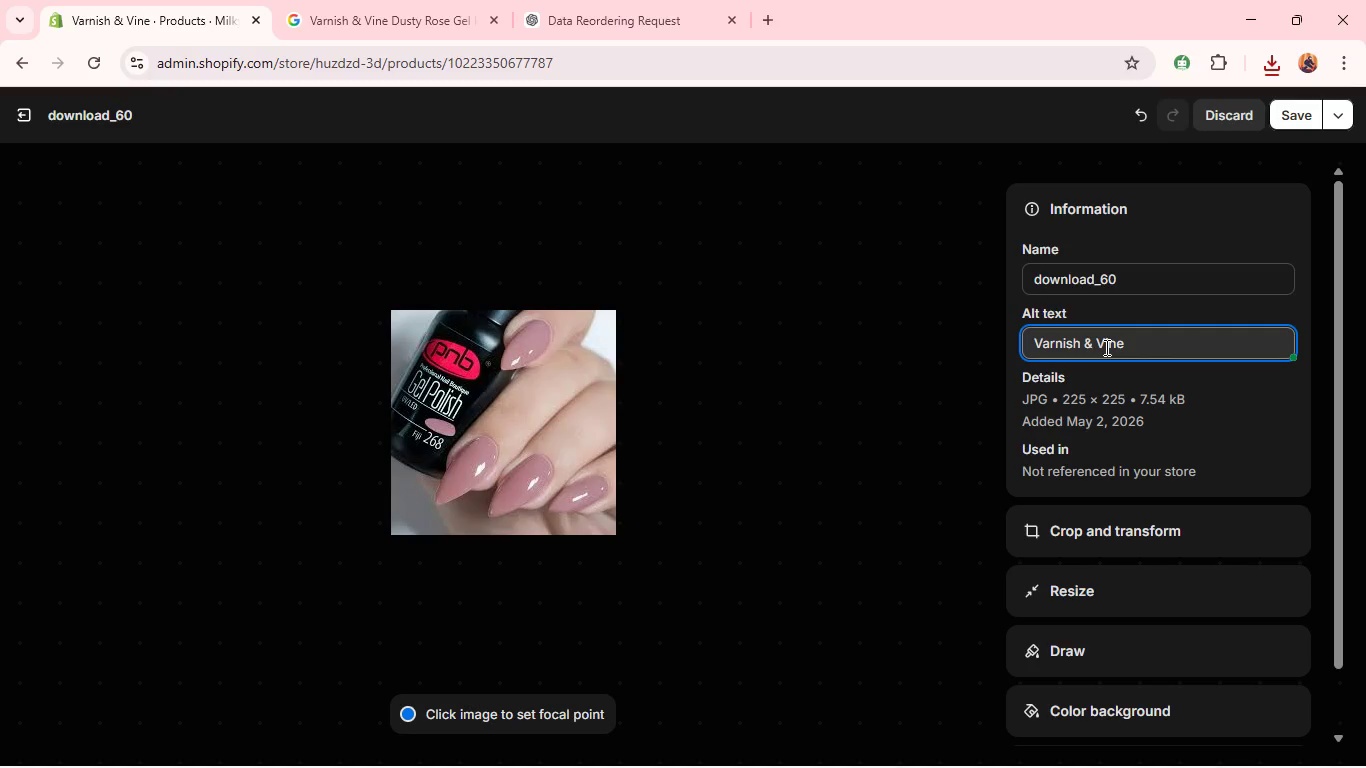 
type(Dusty Rose Gel Polish - muted rose pink shade )
 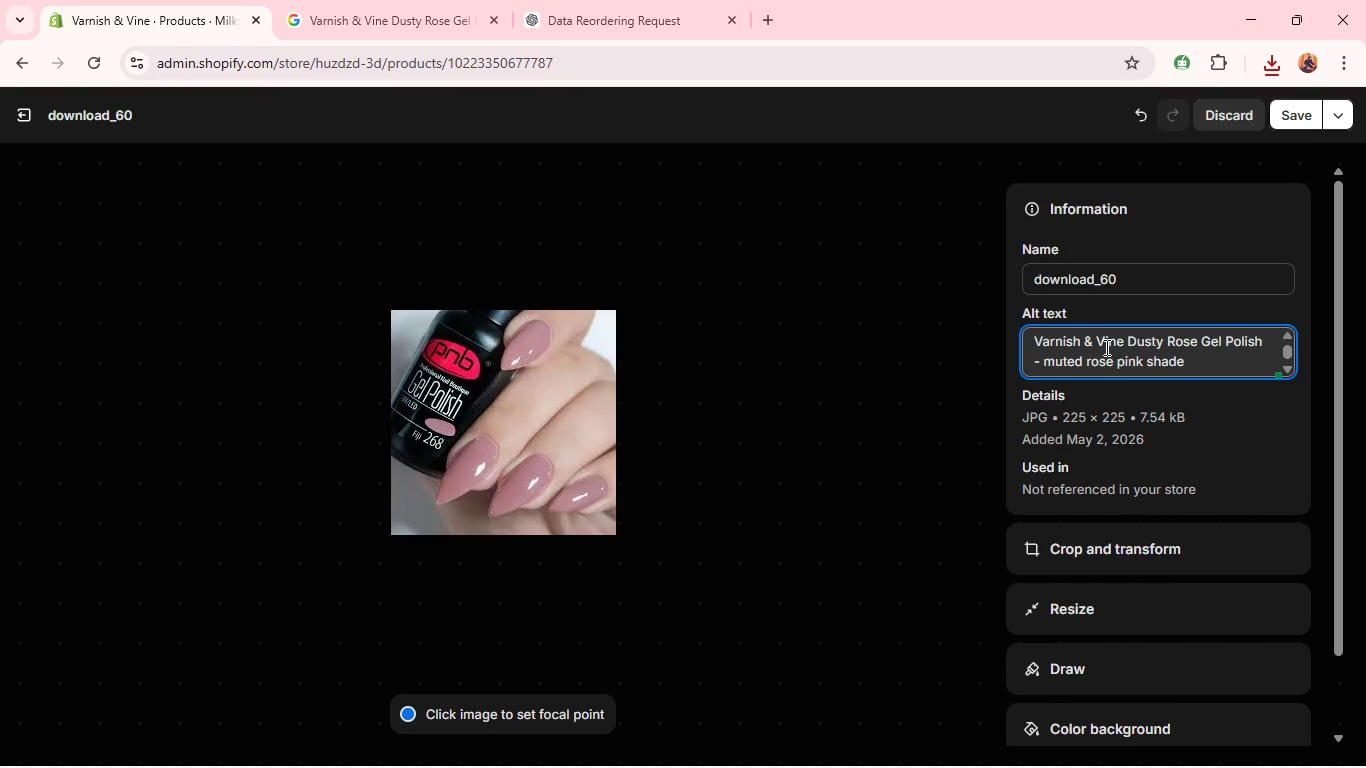 
left_click([1136, 550])
 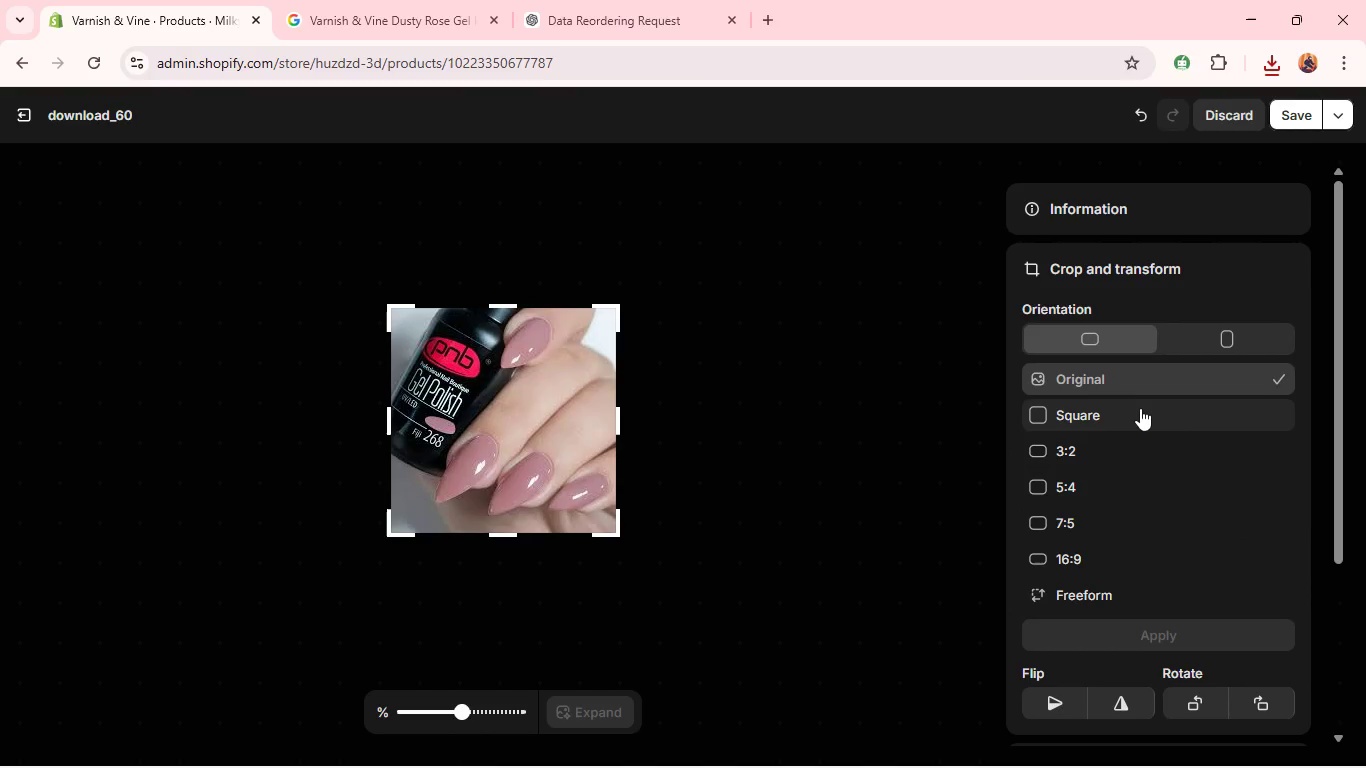 
left_click([1140, 410])
 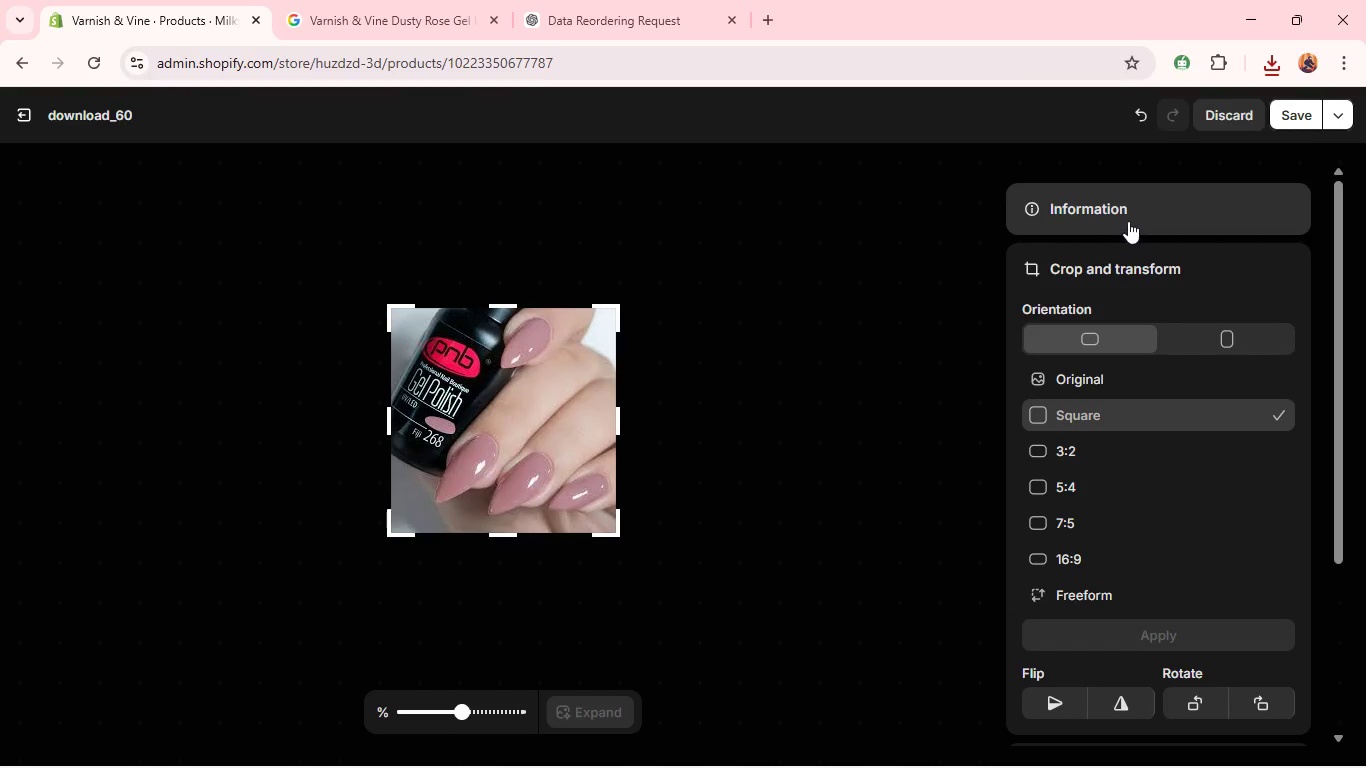 
left_click([1116, 206])
 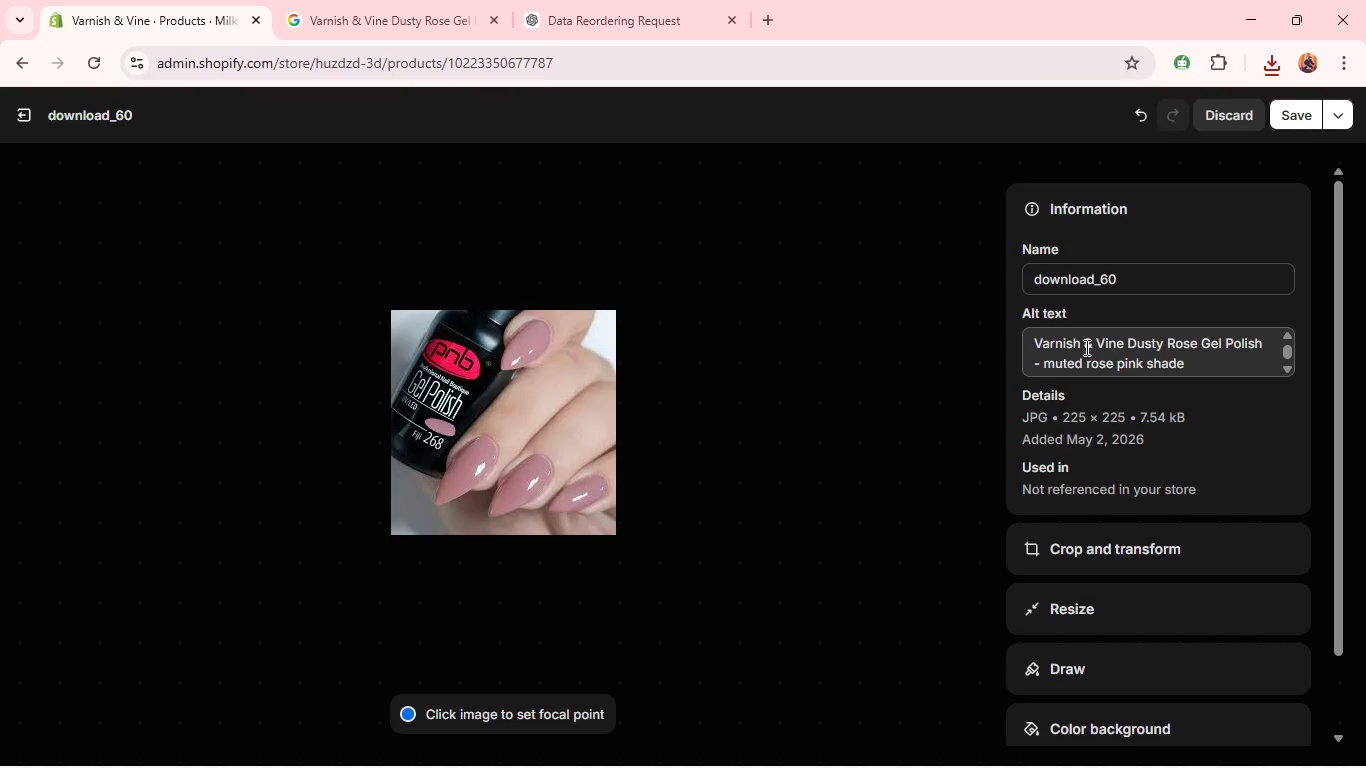 
left_click([1089, 355])
 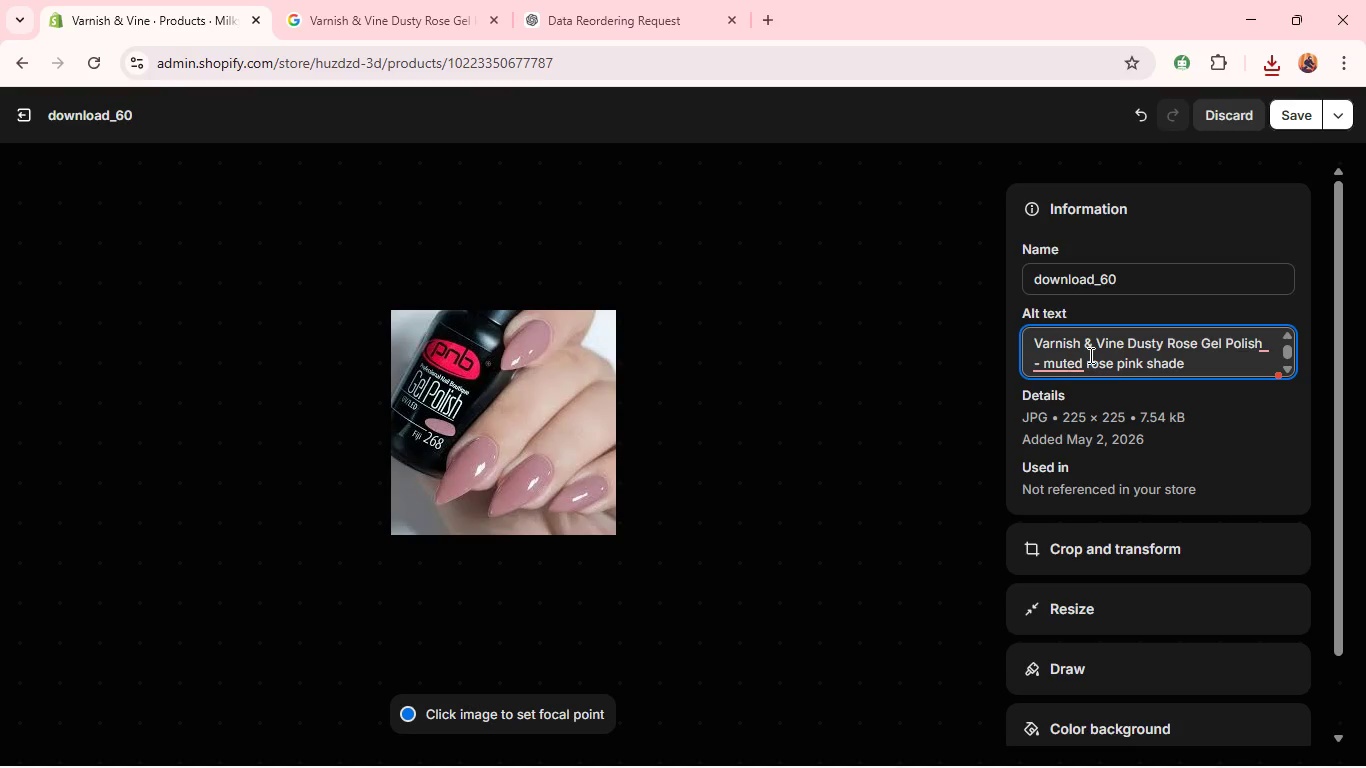 
left_click([1062, 358])
 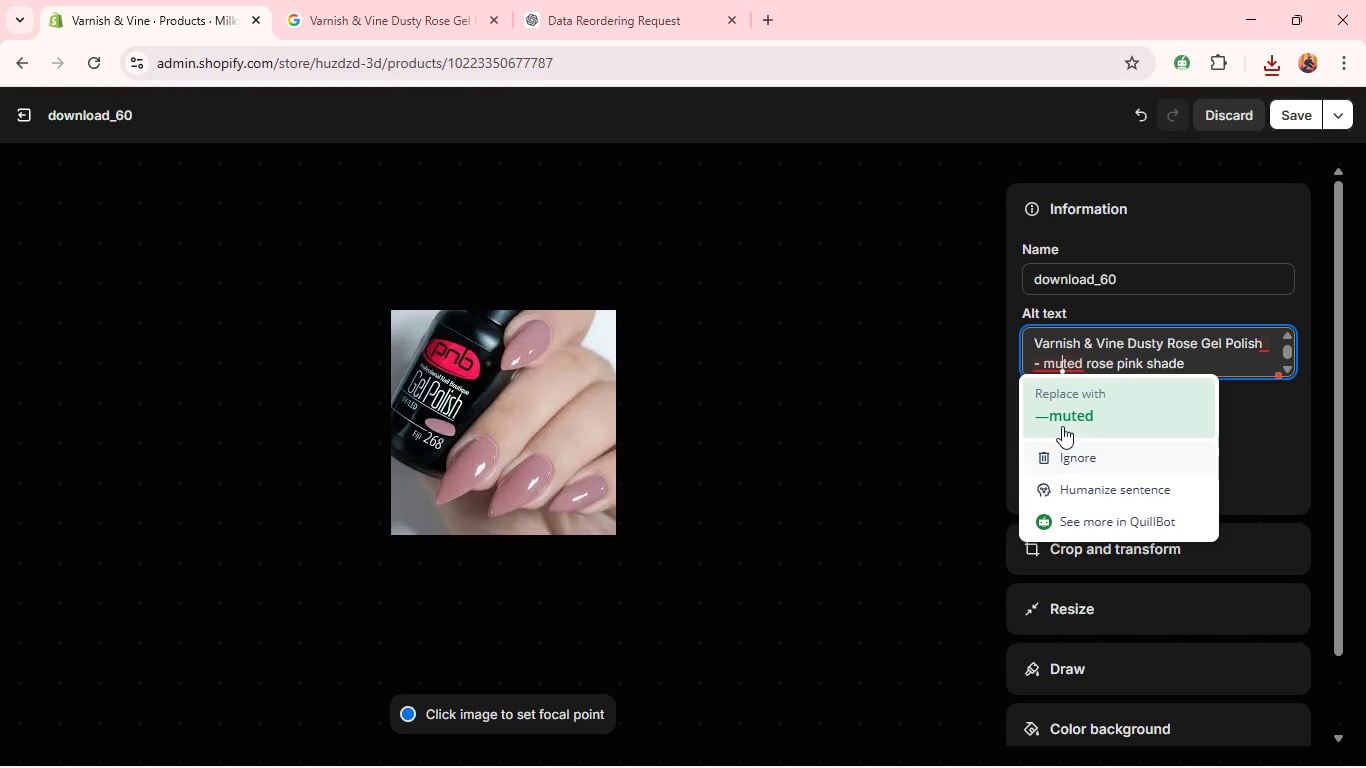 
left_click([1062, 426])
 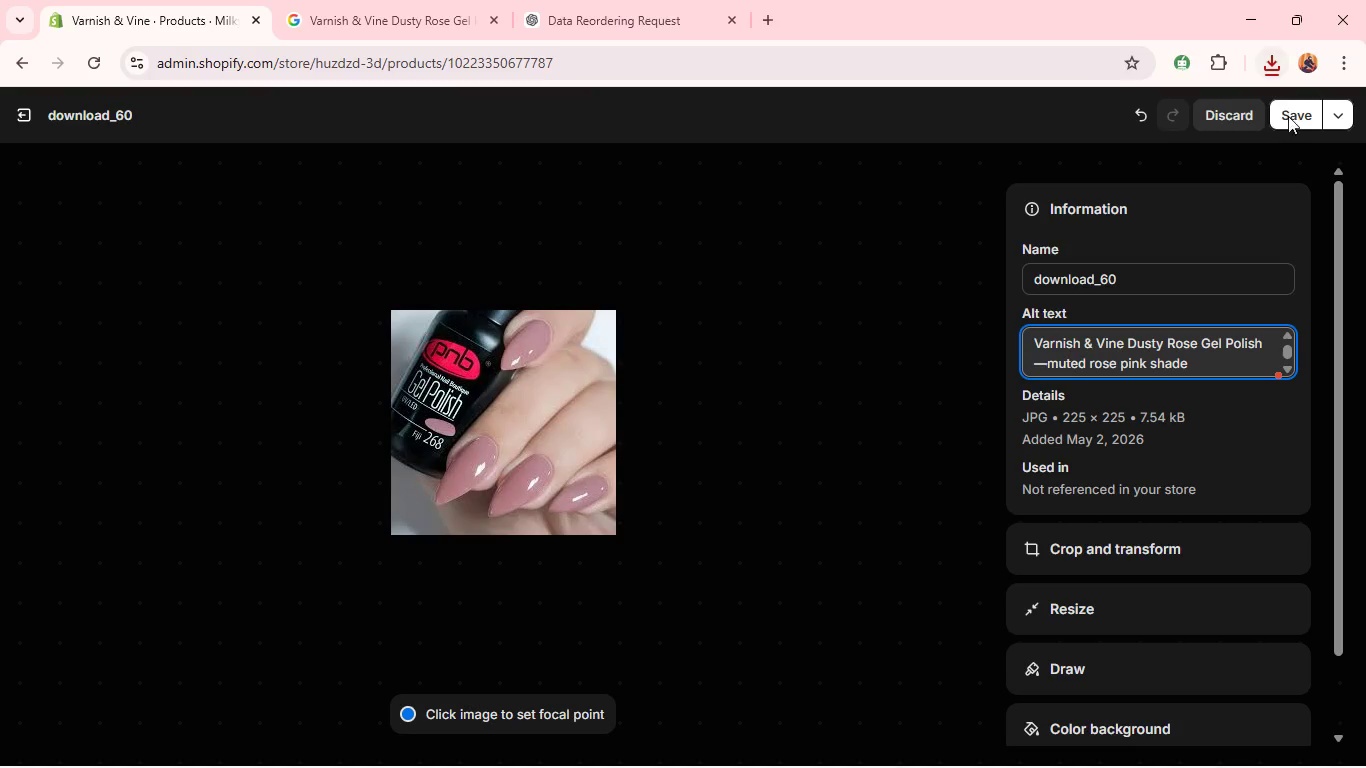 
left_click([1288, 118])
 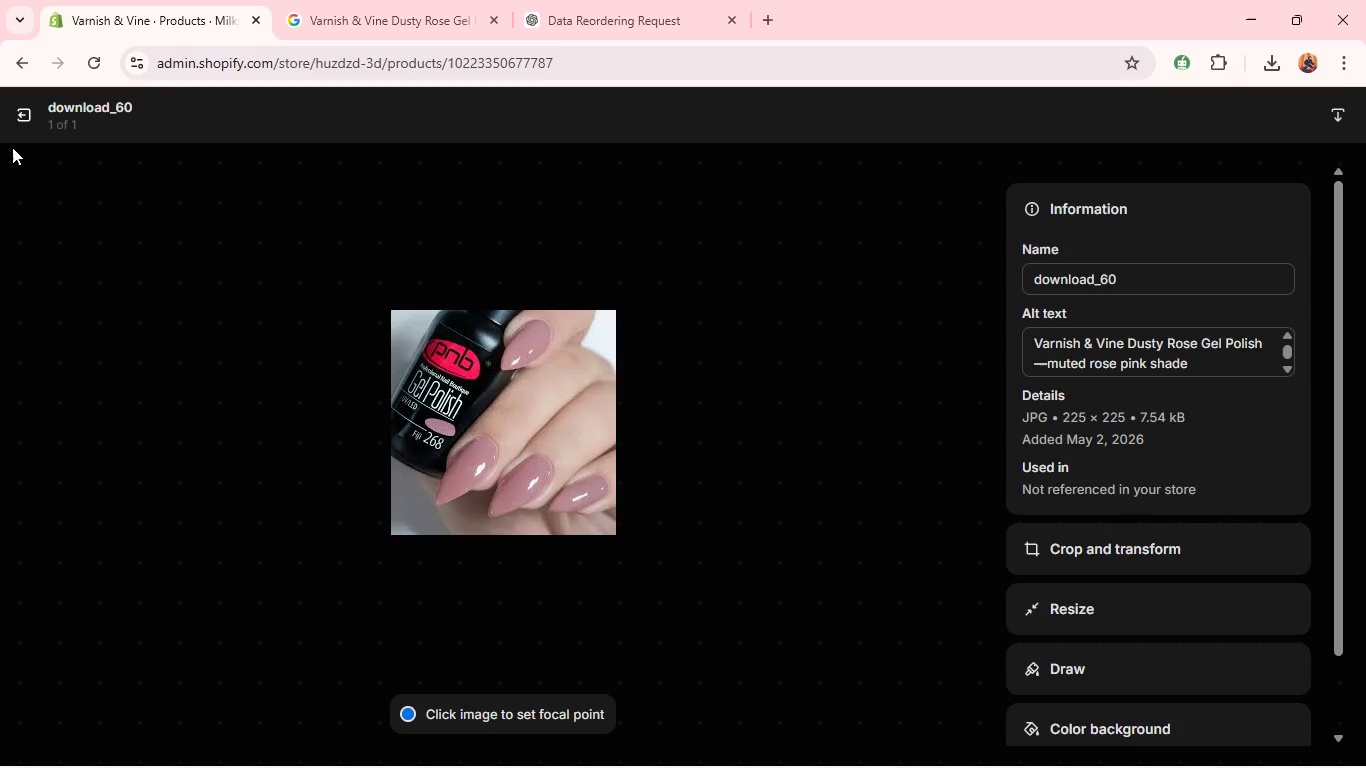 
left_click([23, 118])
 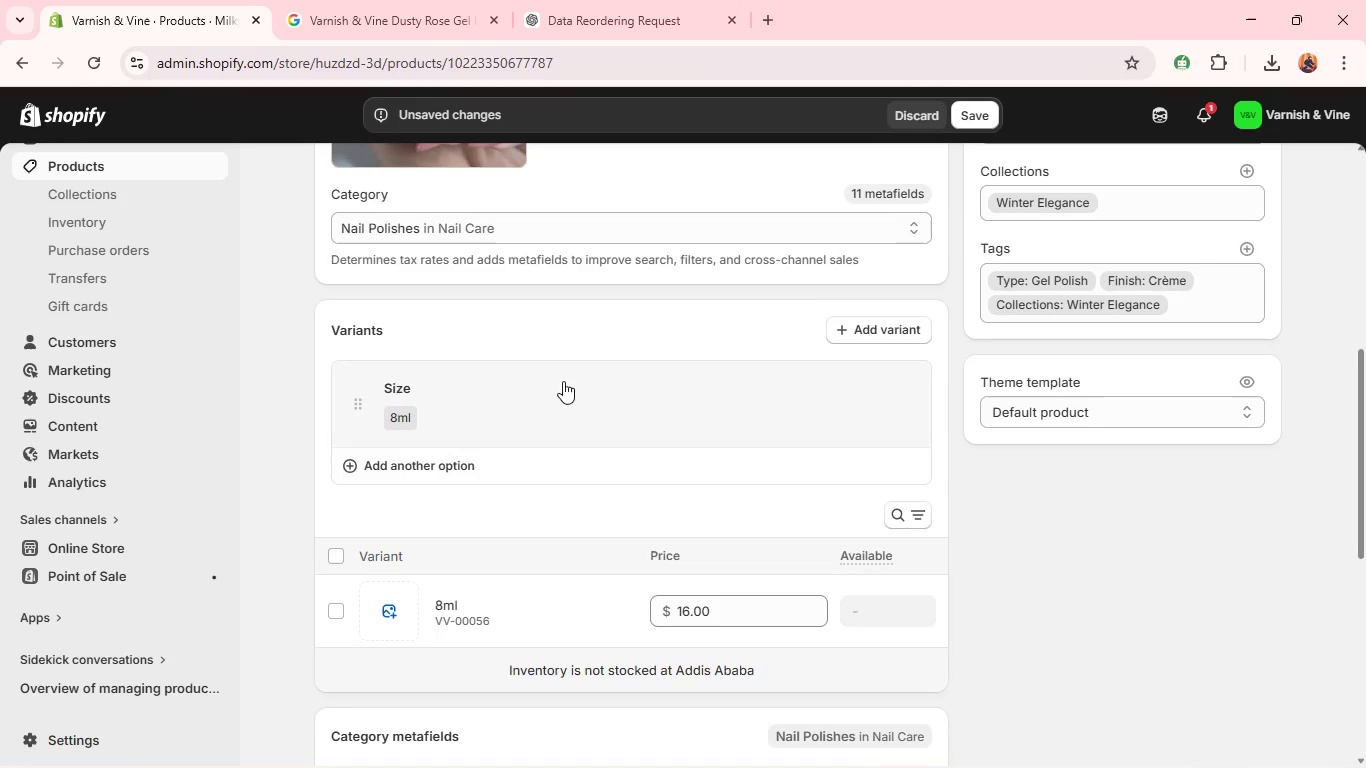 
left_click([407, 403])
 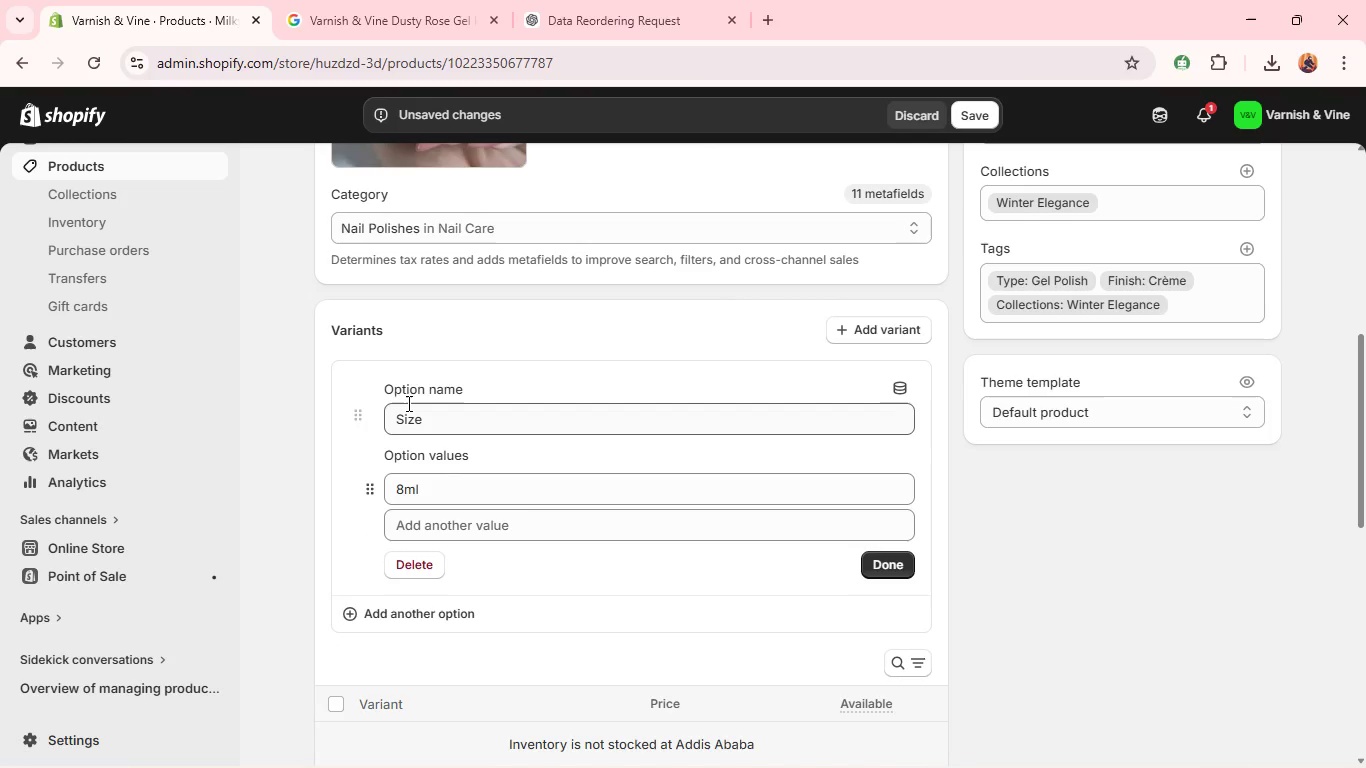 
wait(9.19)
 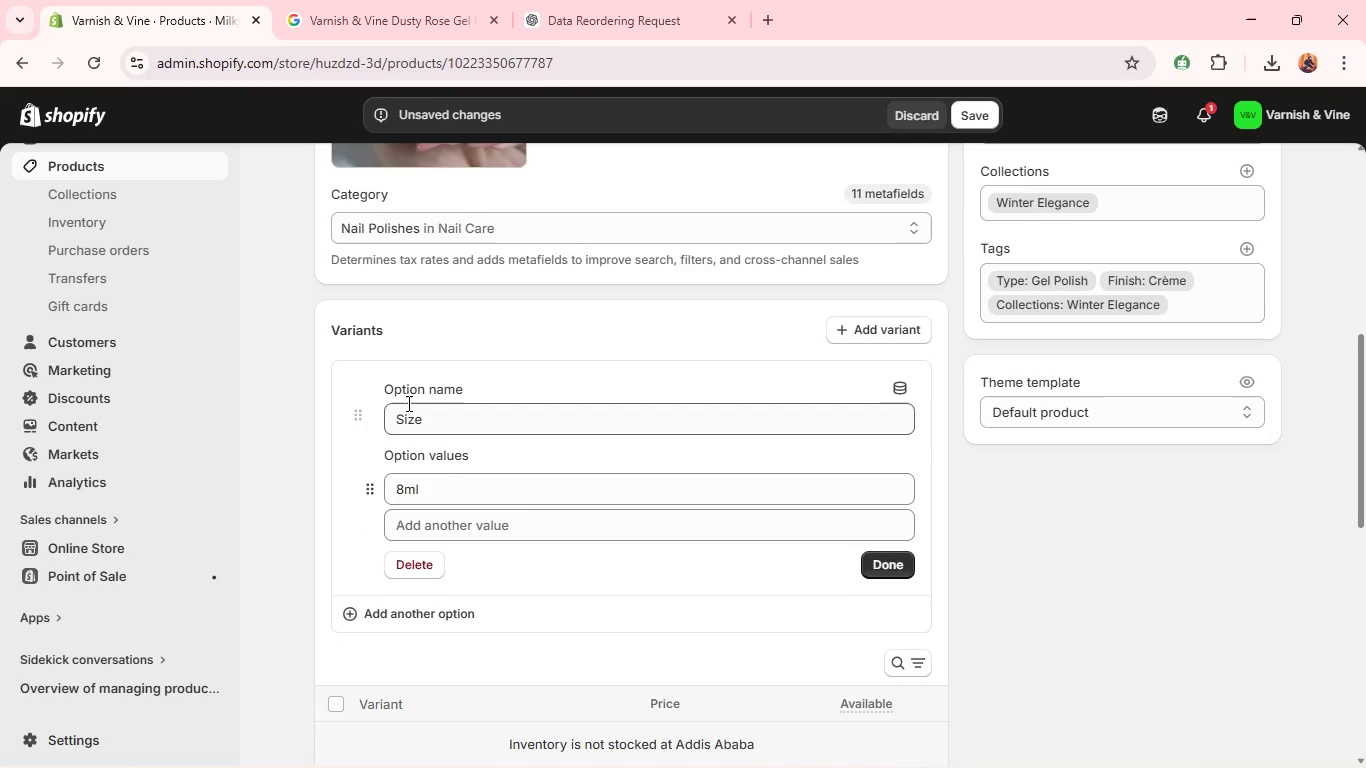 
left_click([431, 515])
 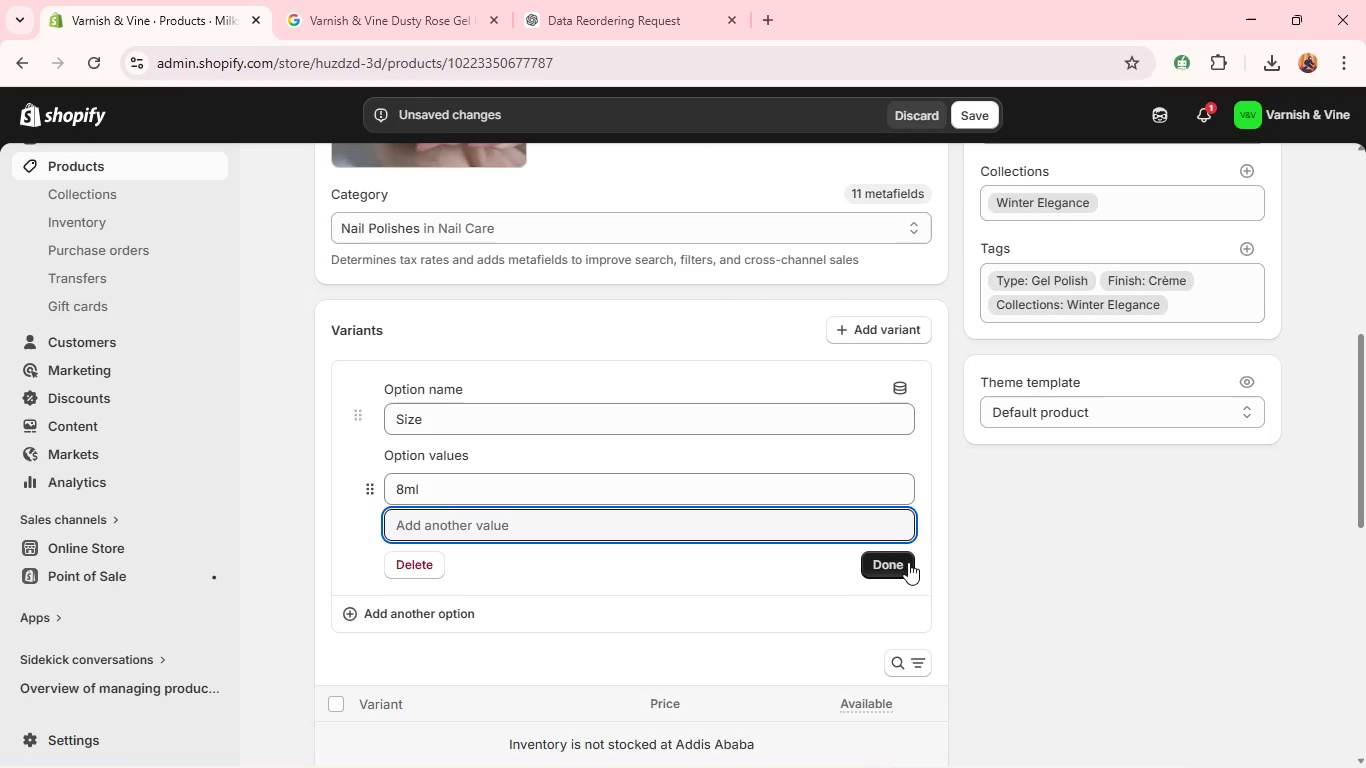 
left_click([889, 567])
 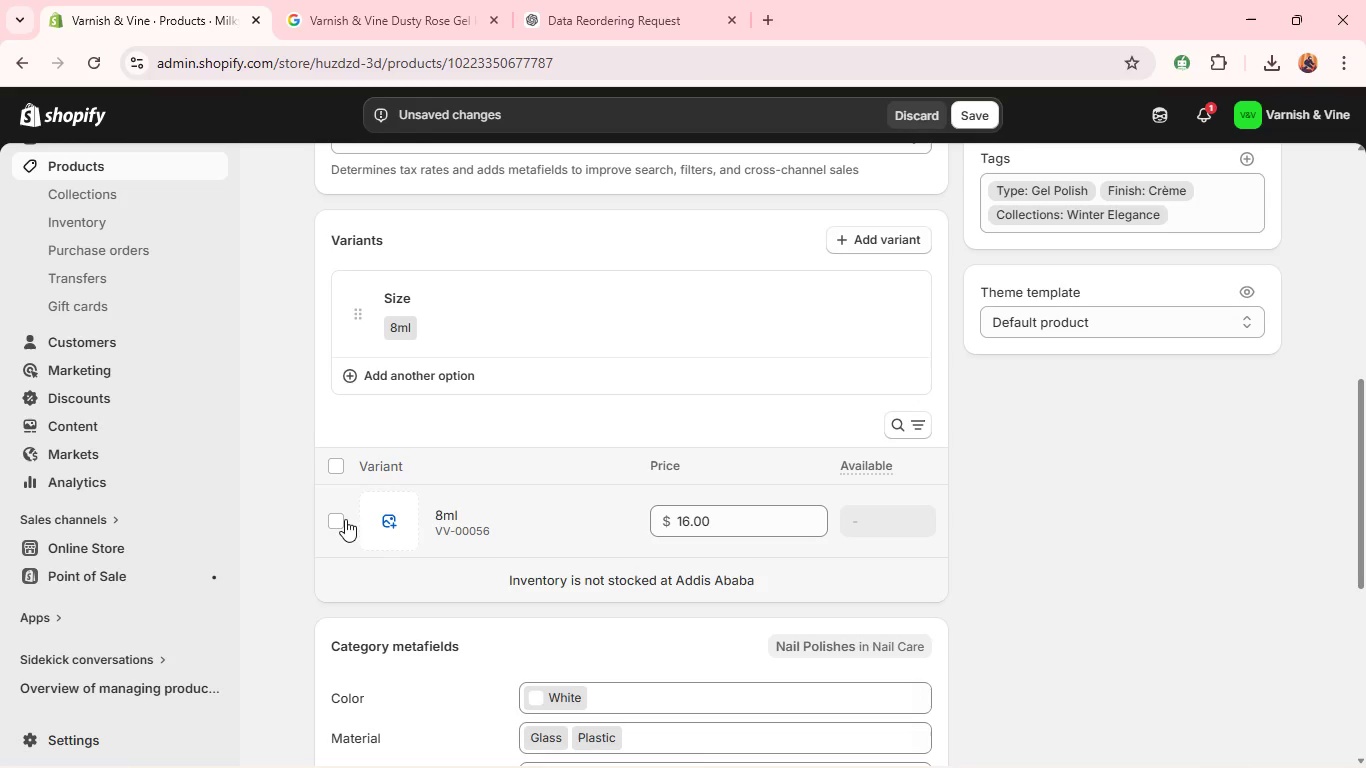 
left_click([344, 519])
 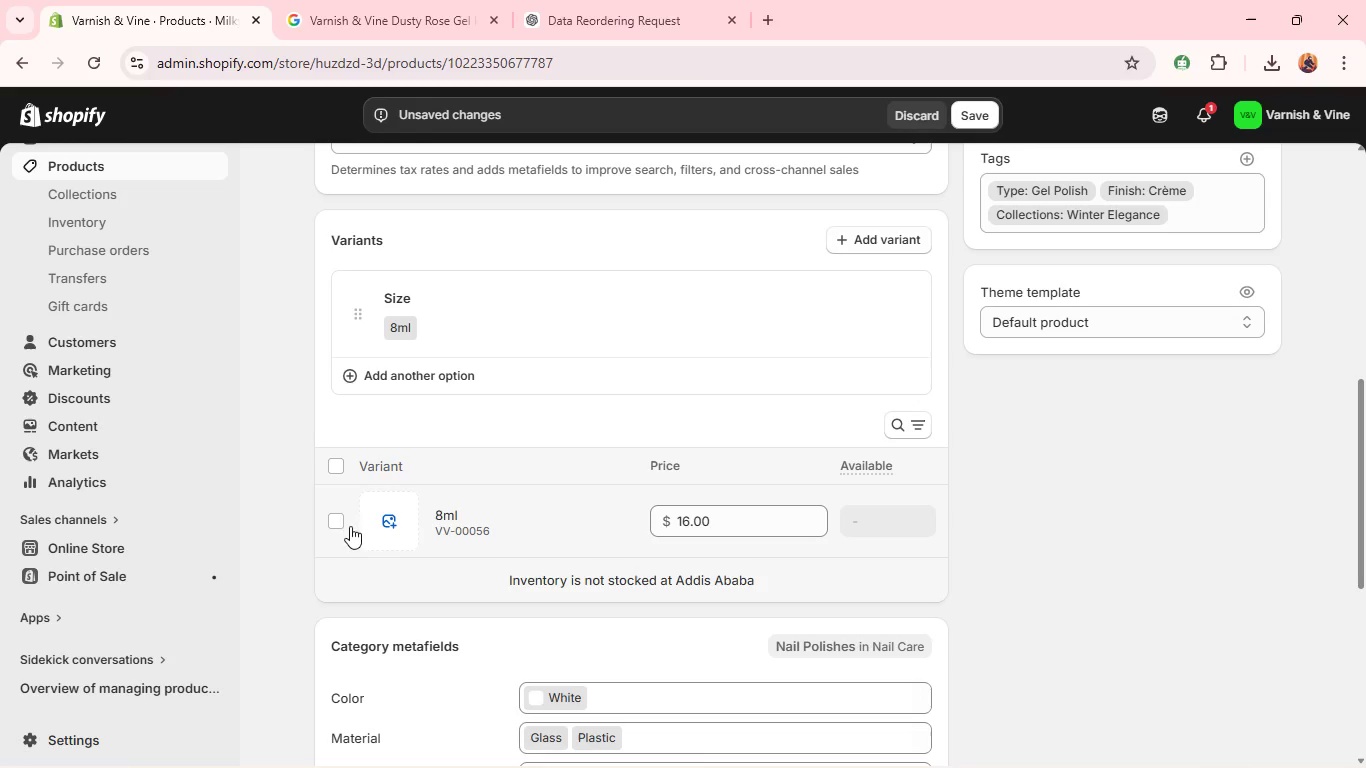 
left_click([337, 519])
 